 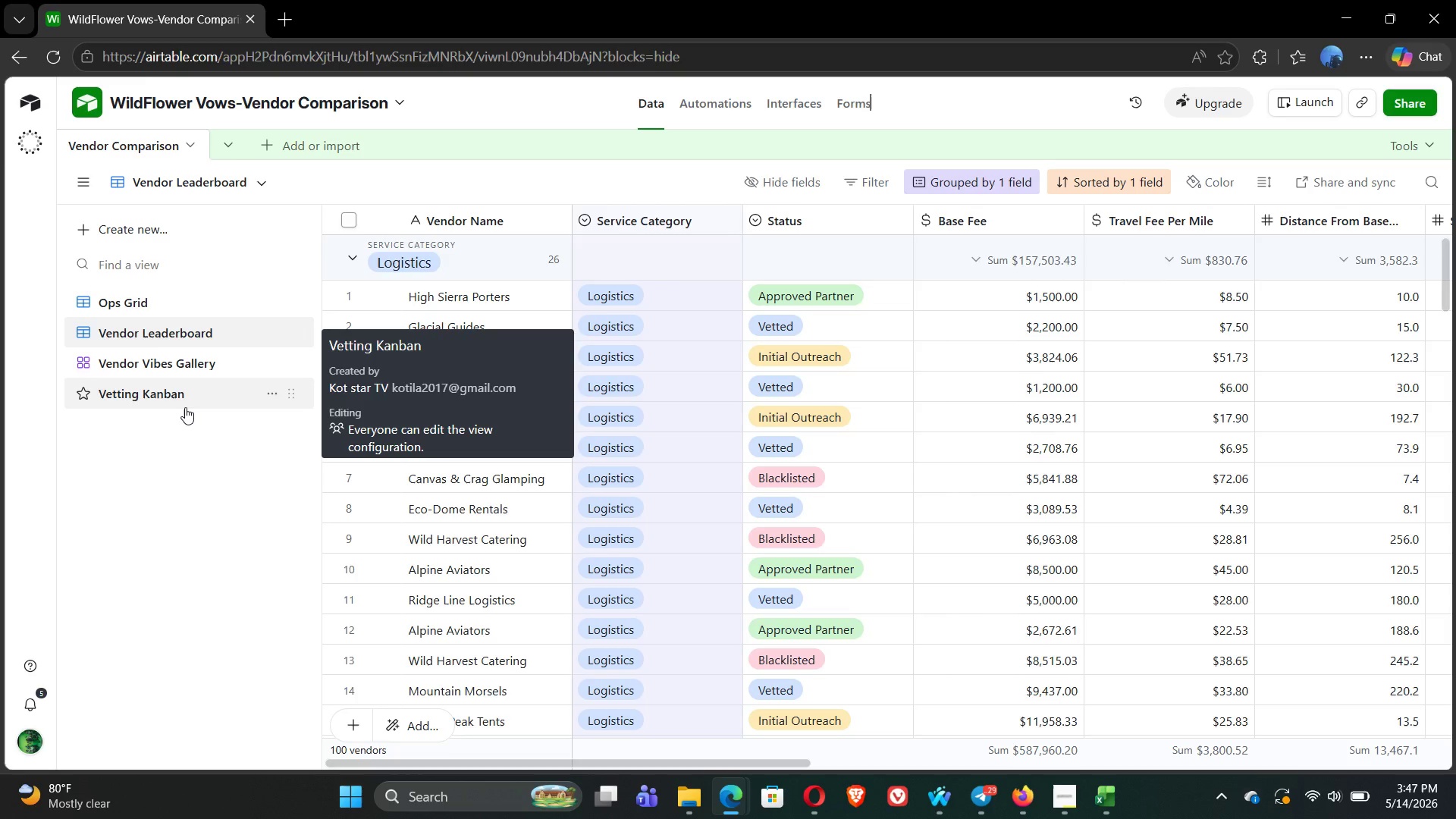 
left_click([143, 306])
 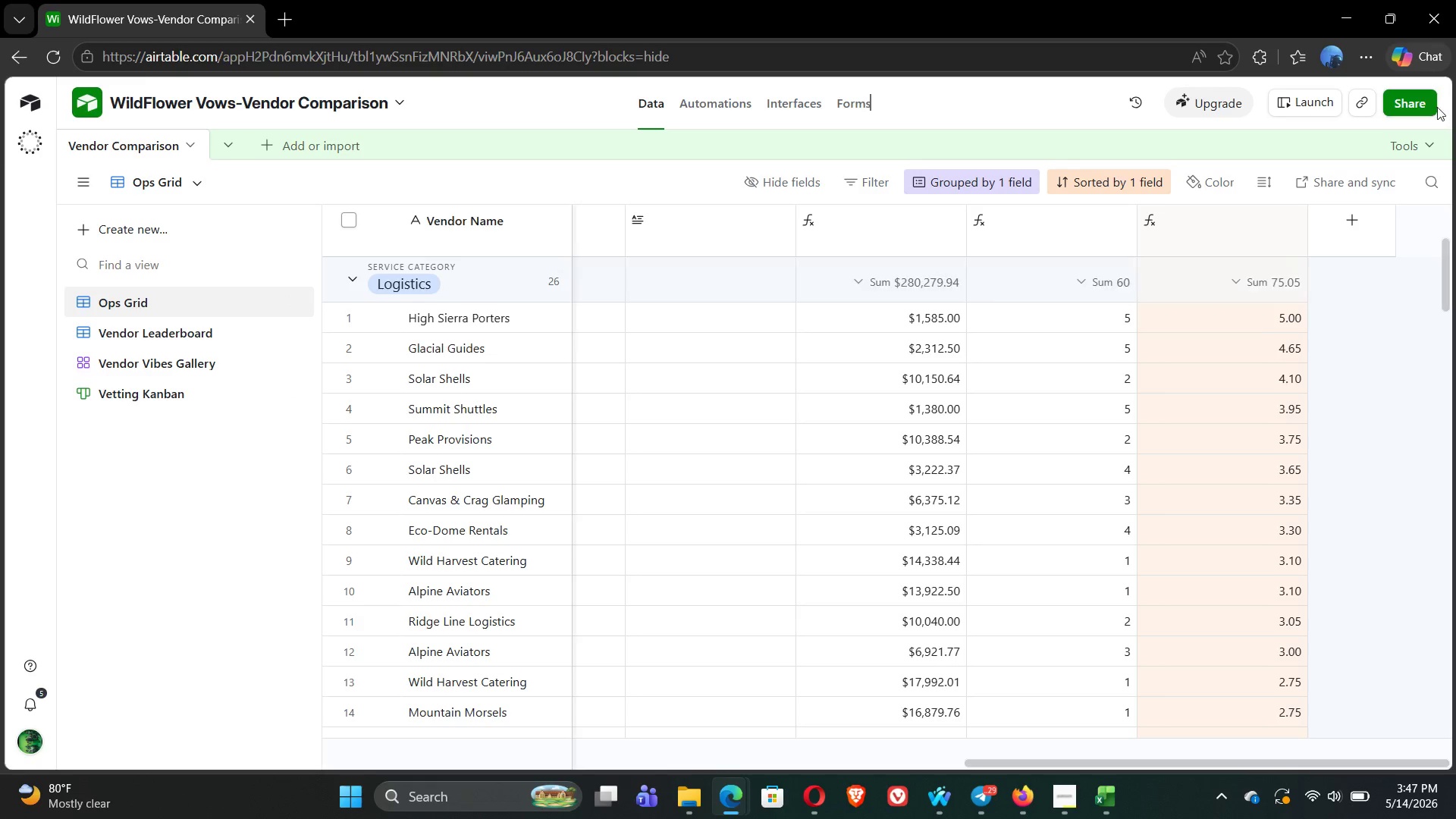 
left_click([1416, 103])
 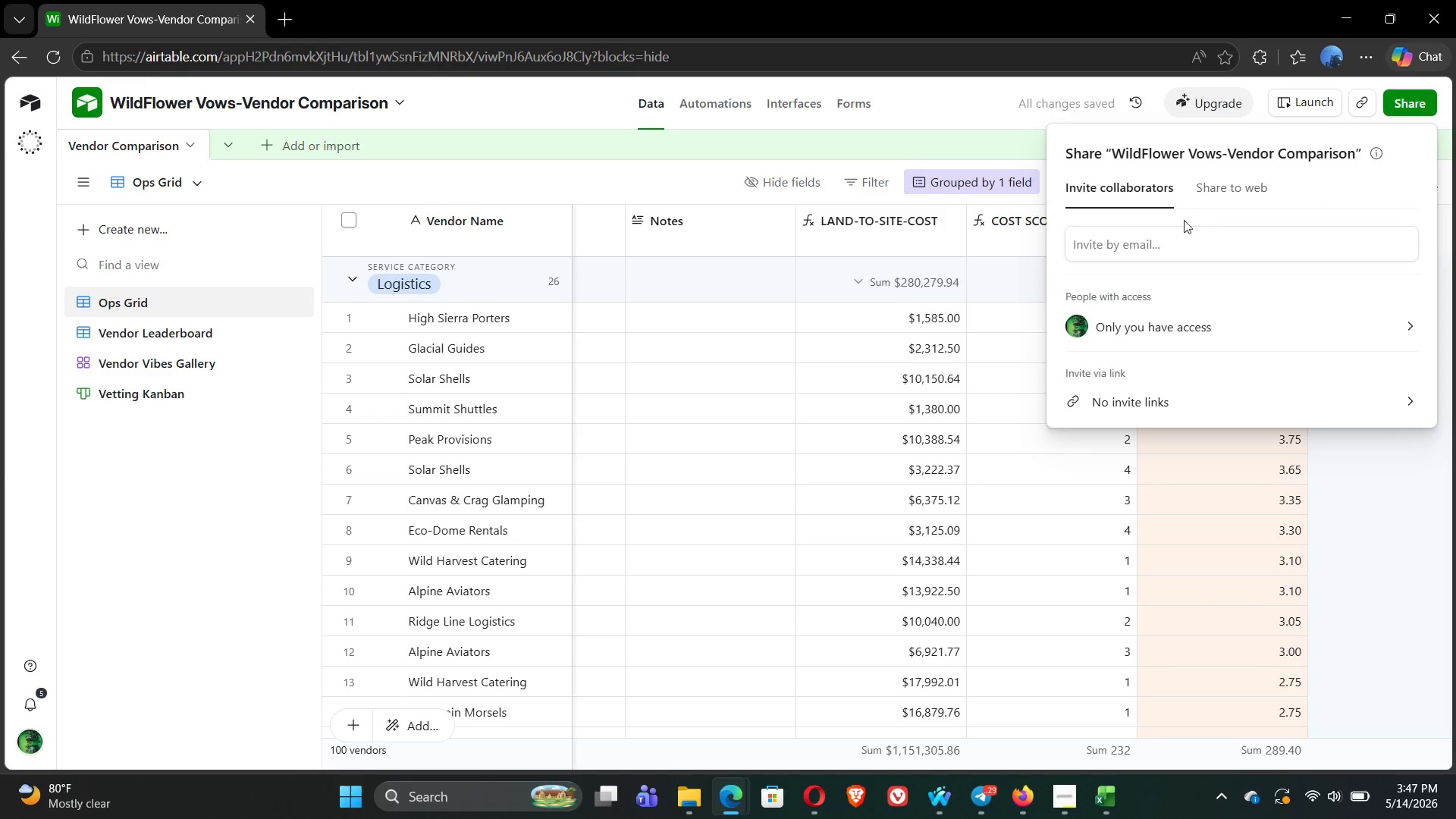 
left_click([1222, 191])
 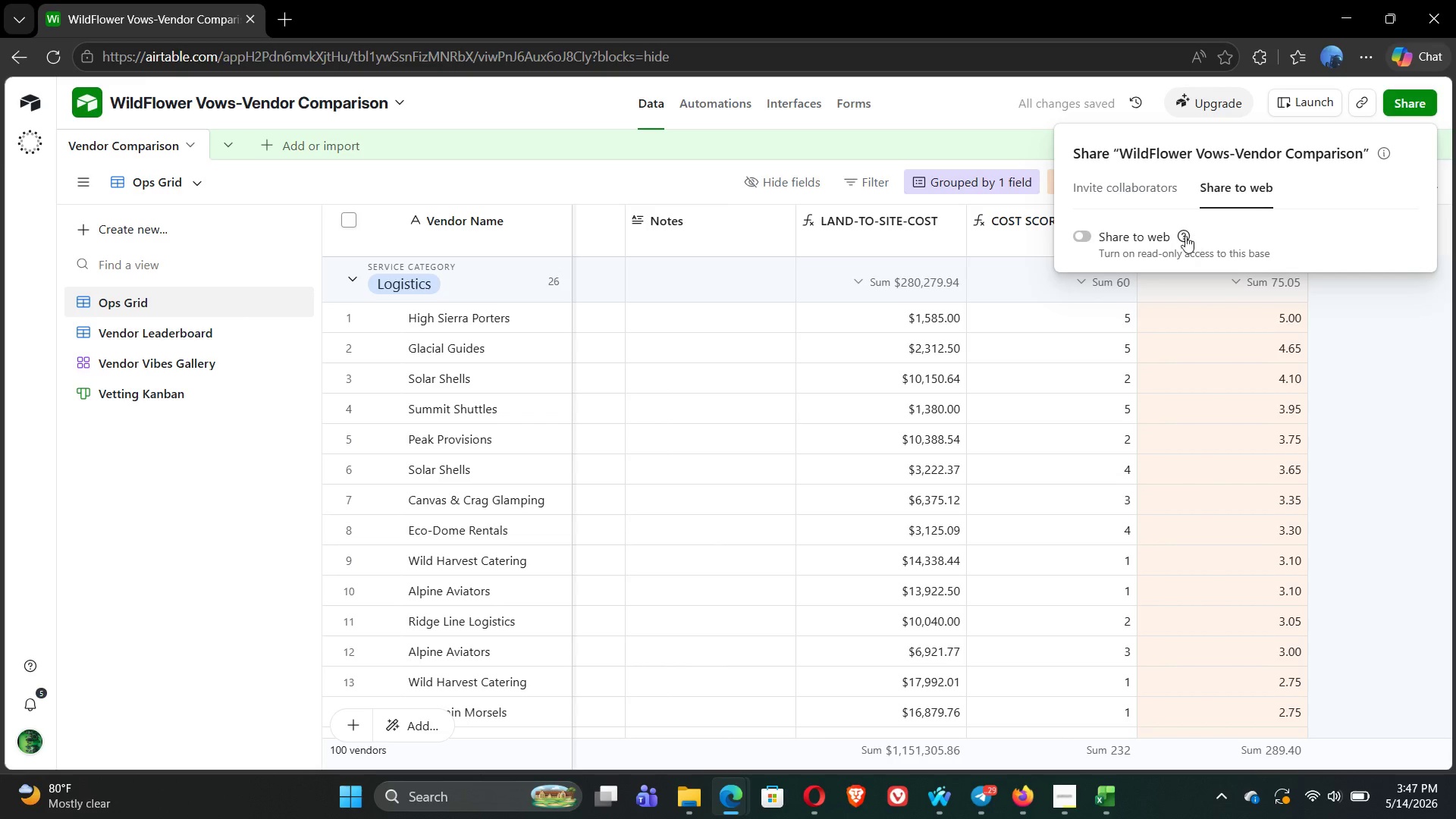 
left_click([1087, 231])
 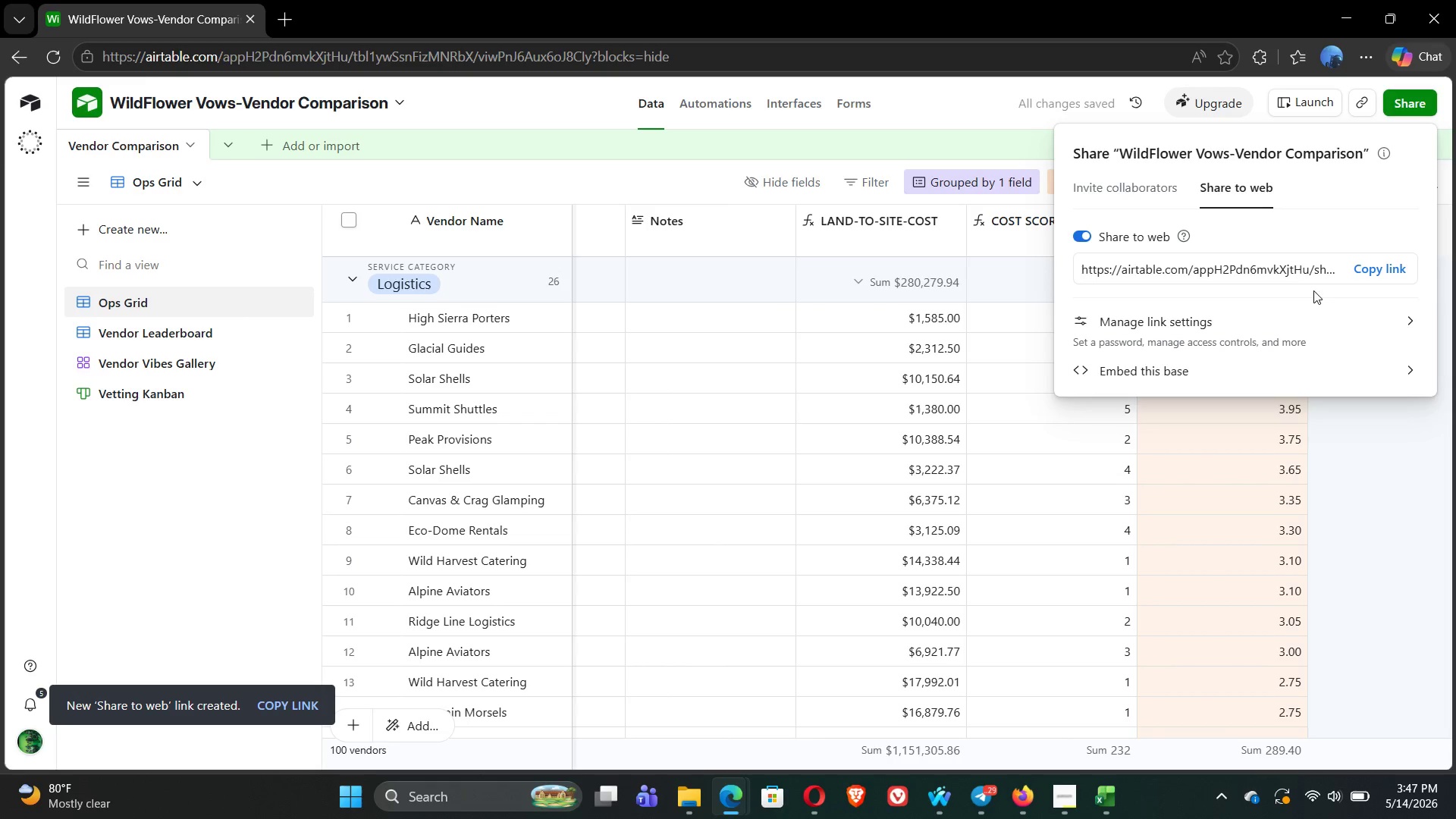 
left_click([1379, 275])
 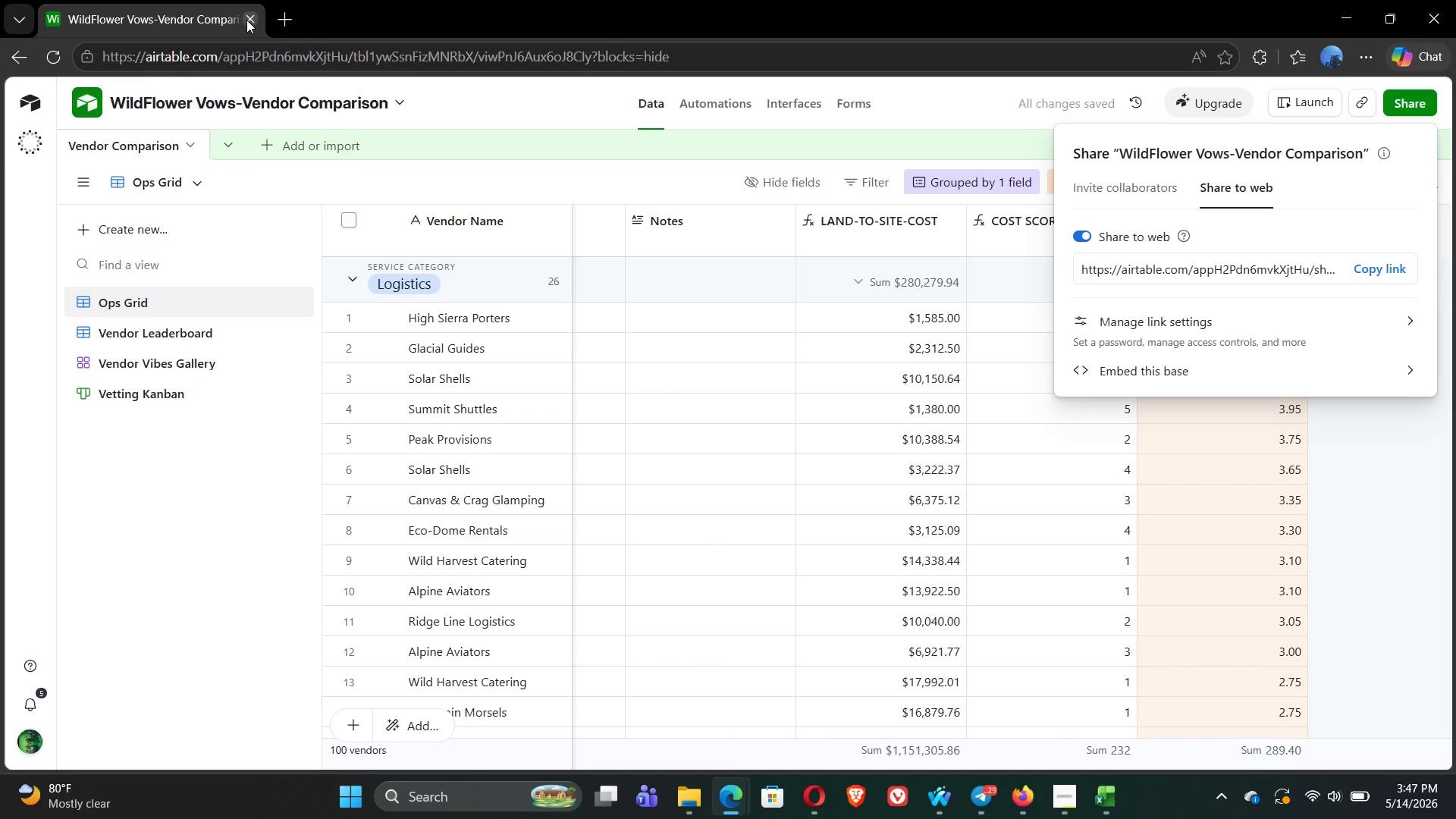 
left_click([284, 20])
 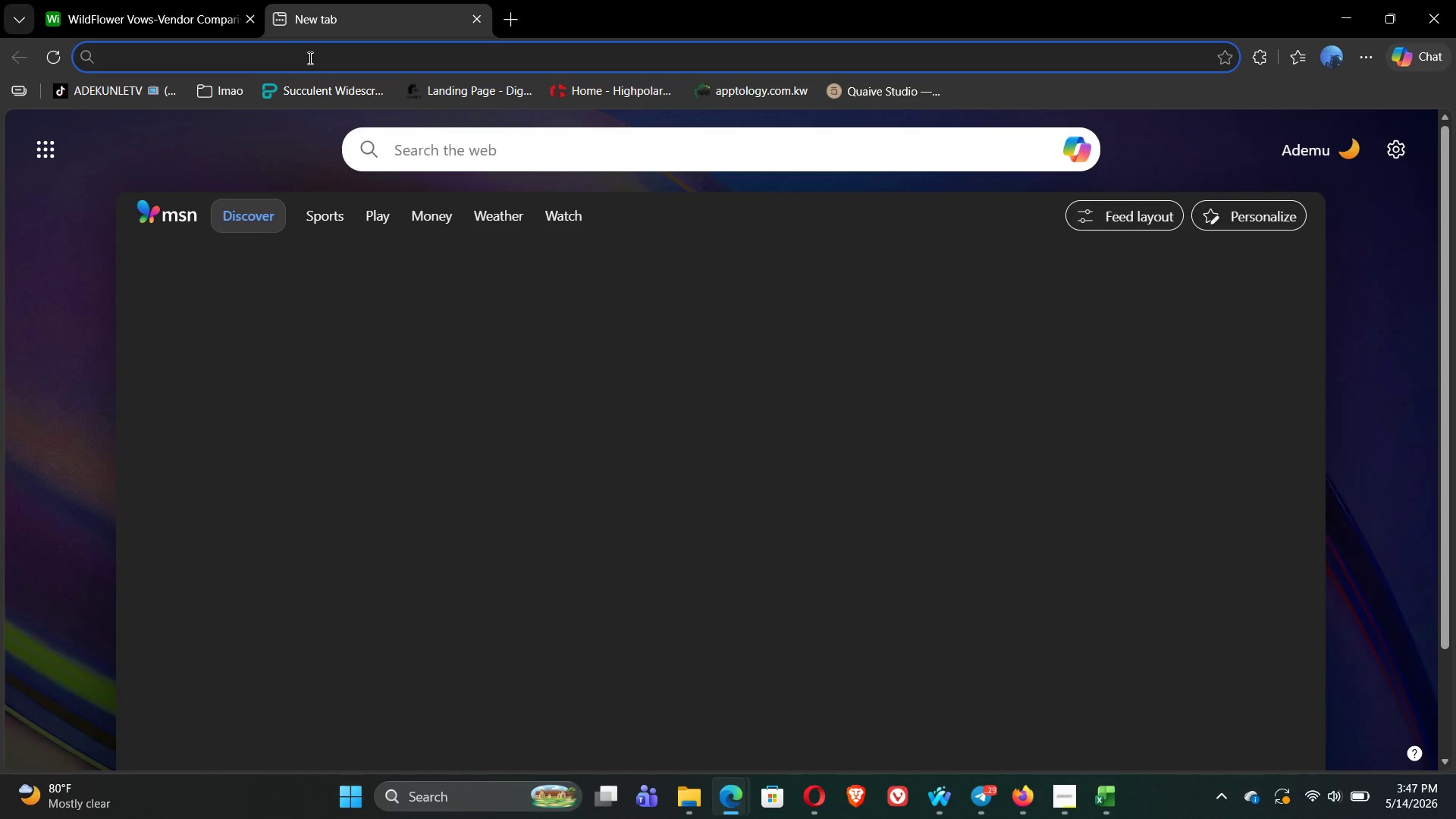 
key(Control+V)
 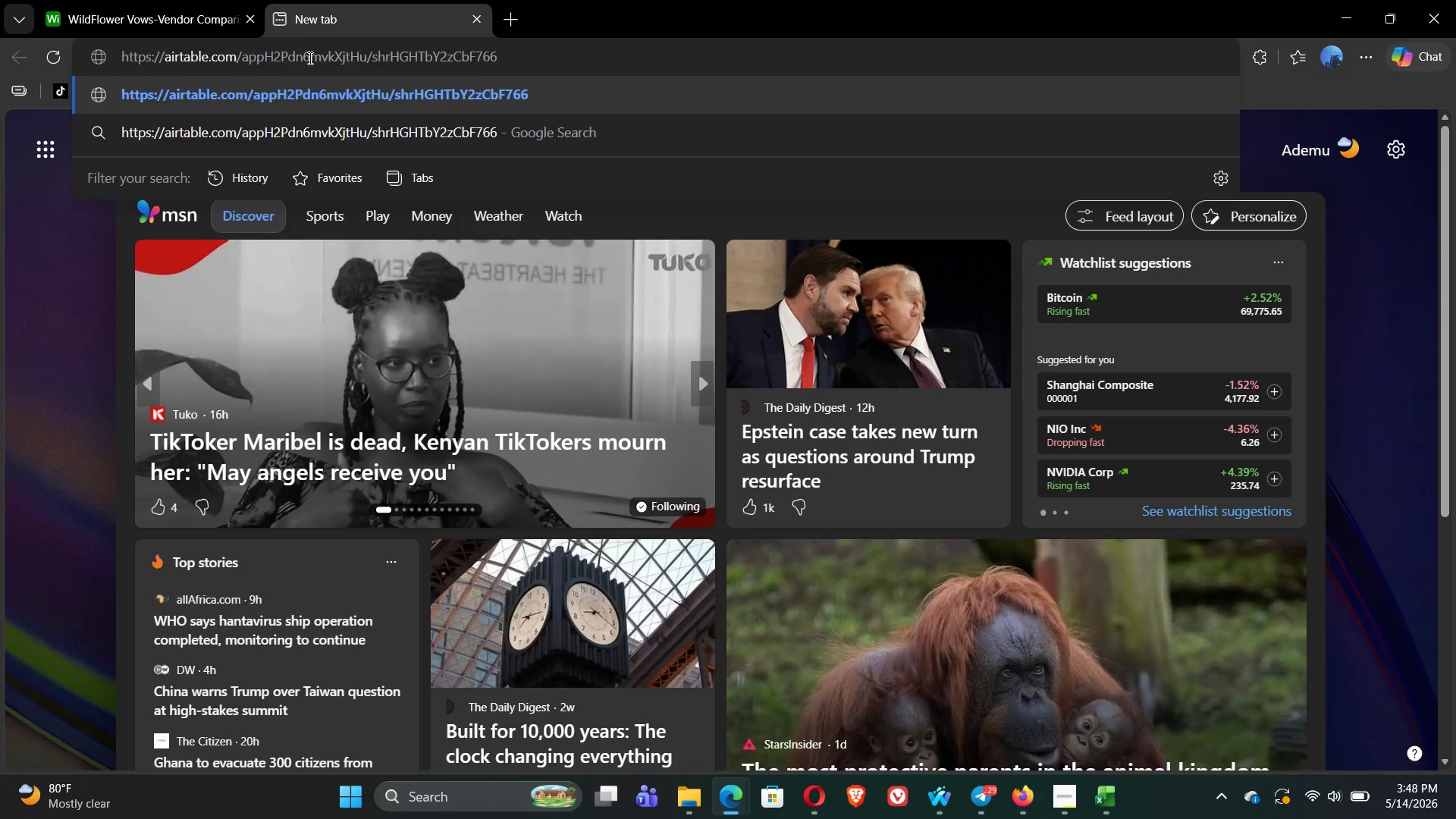 
key(Enter)
 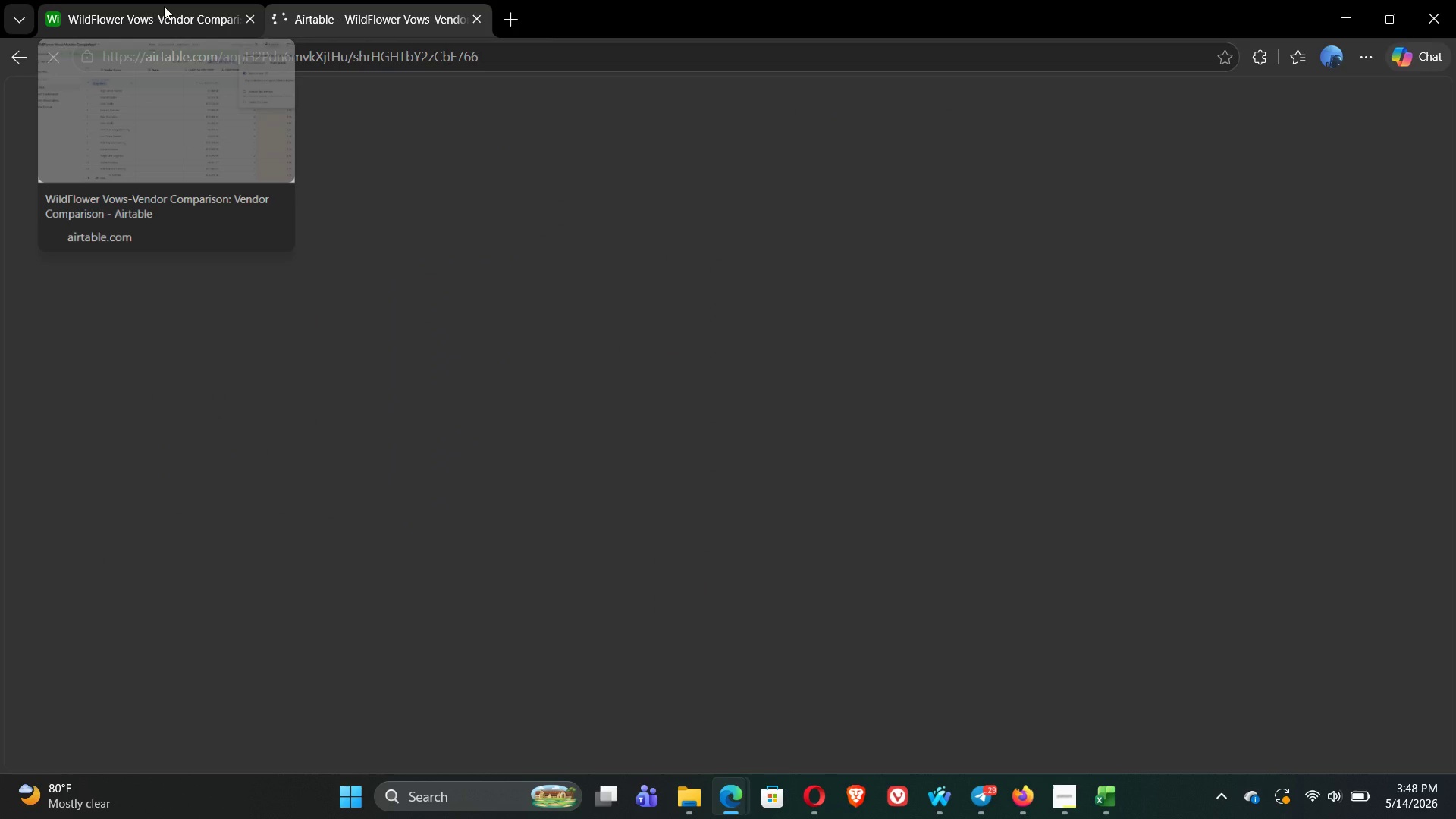 
left_click([164, 6])
 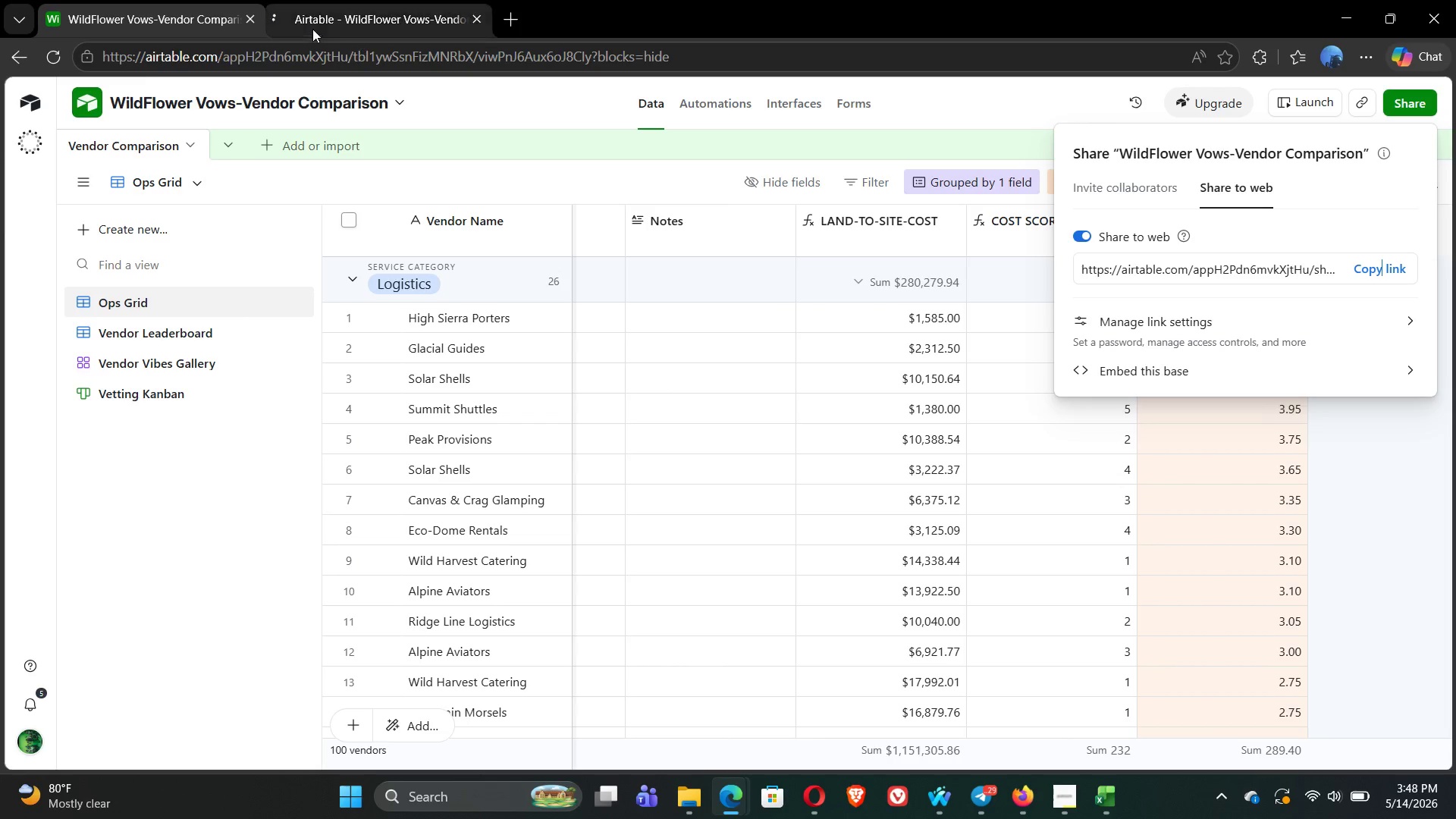 
left_click([351, 11])
 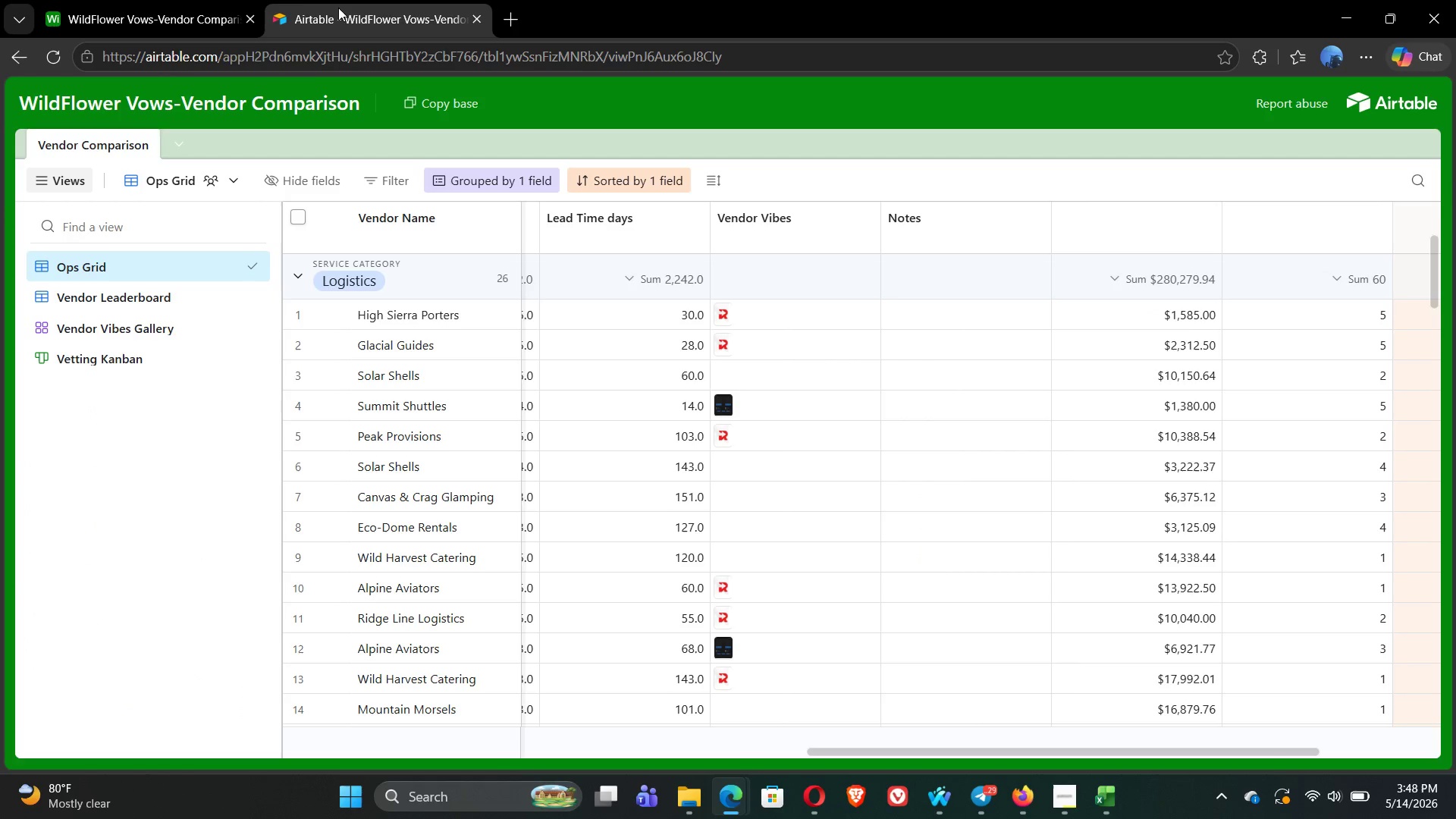 
left_click([146, 11])
 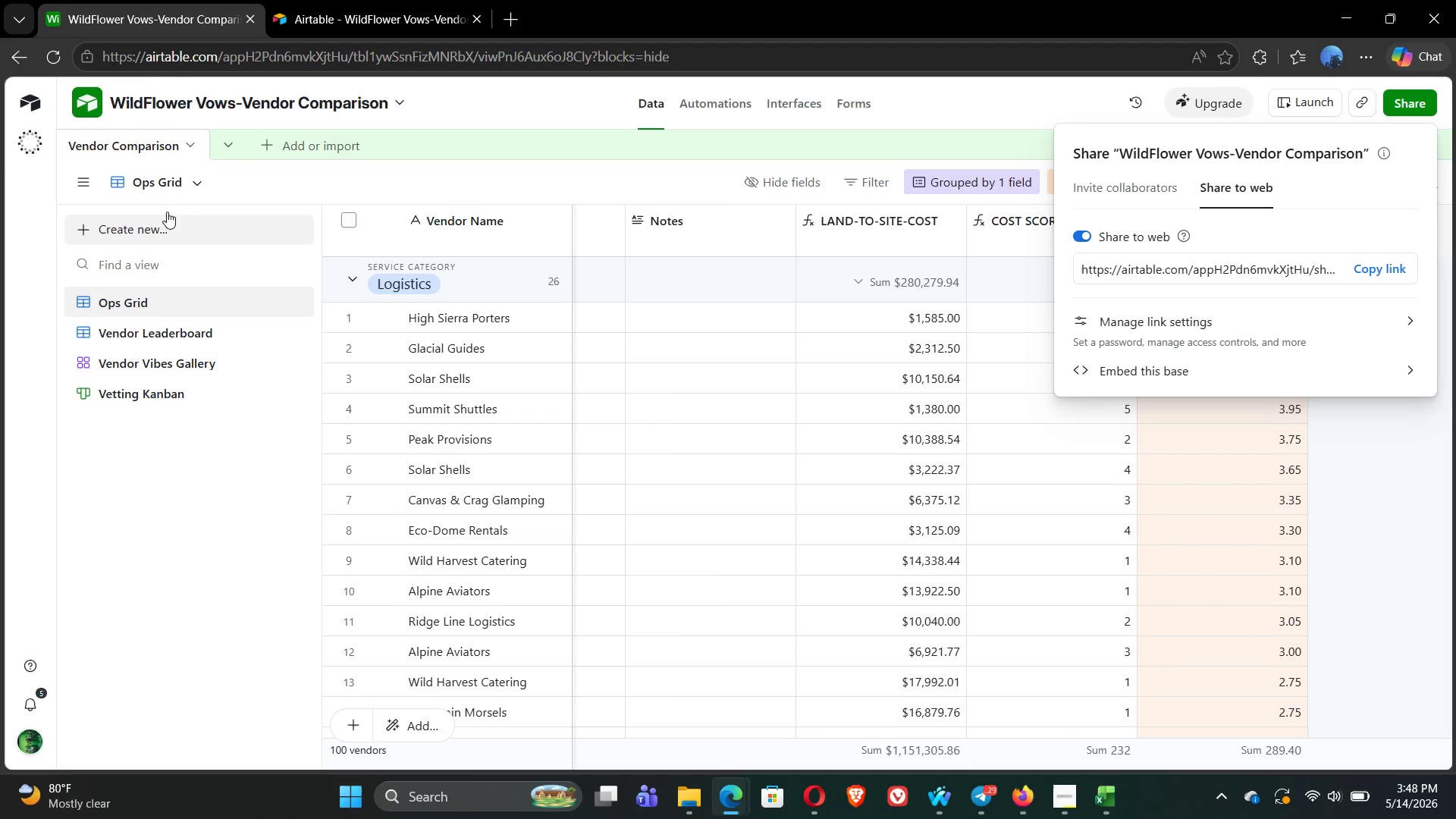 
left_click([151, 184])
 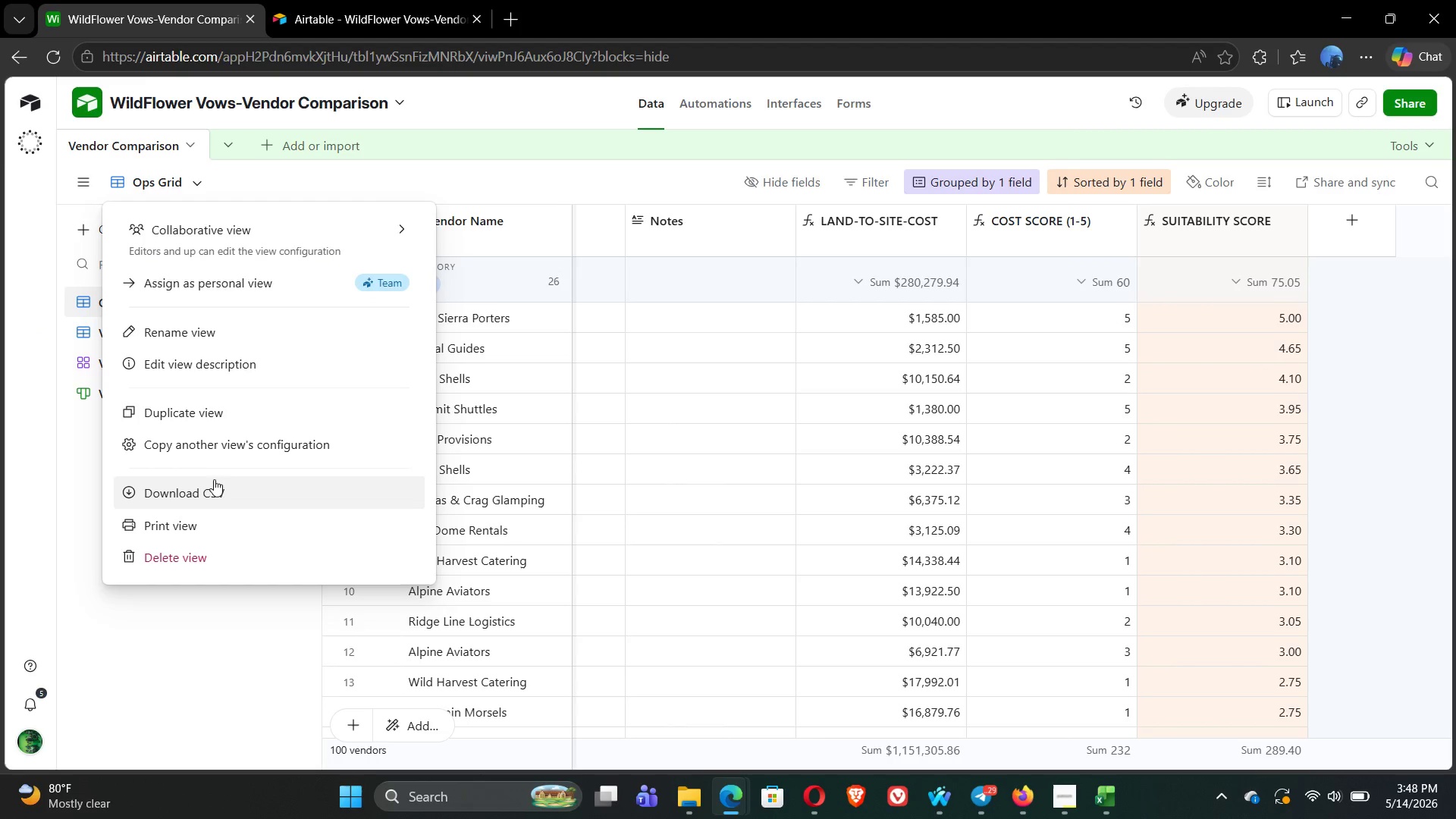 
left_click([216, 489])
 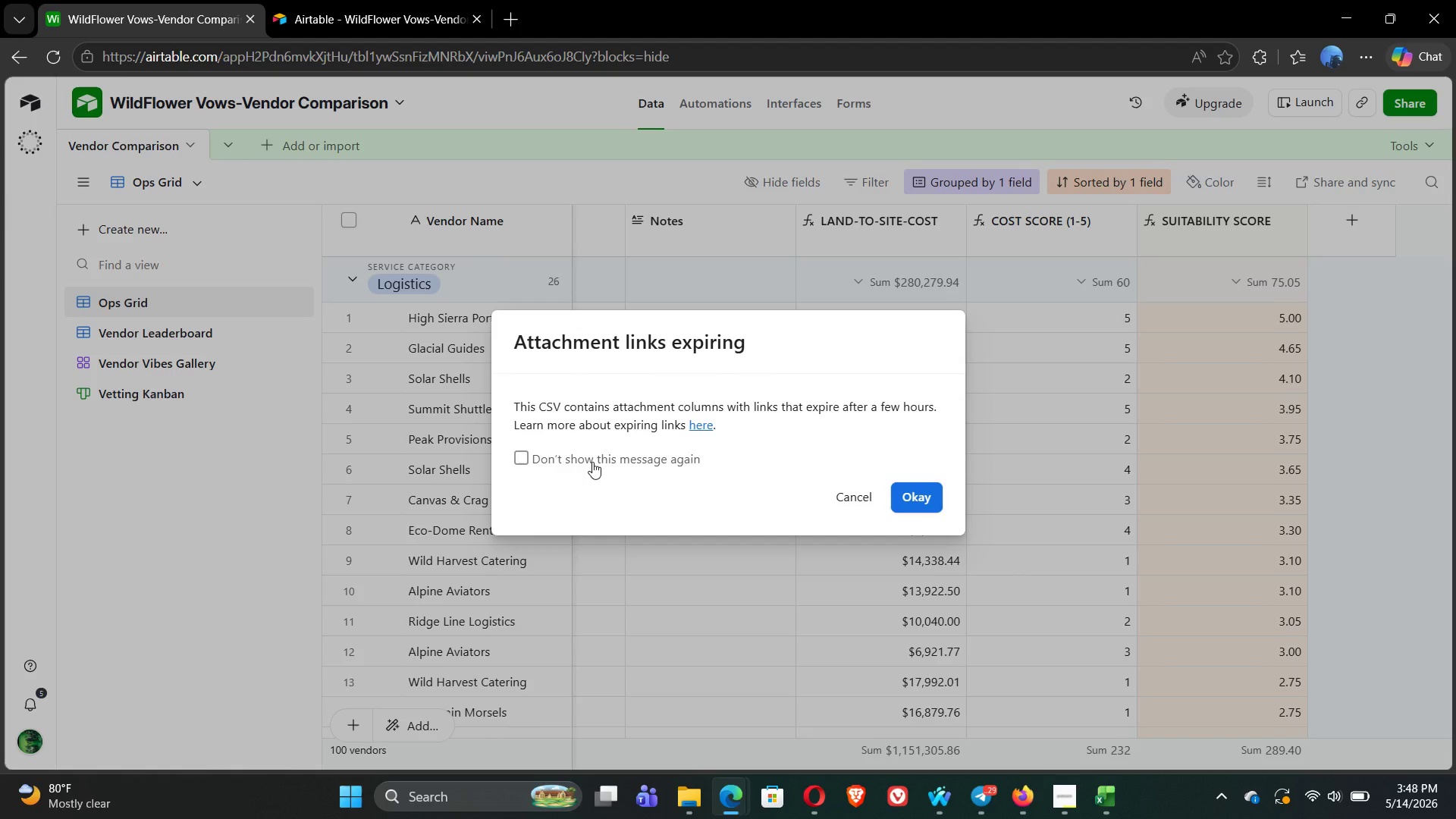 
wait(10.98)
 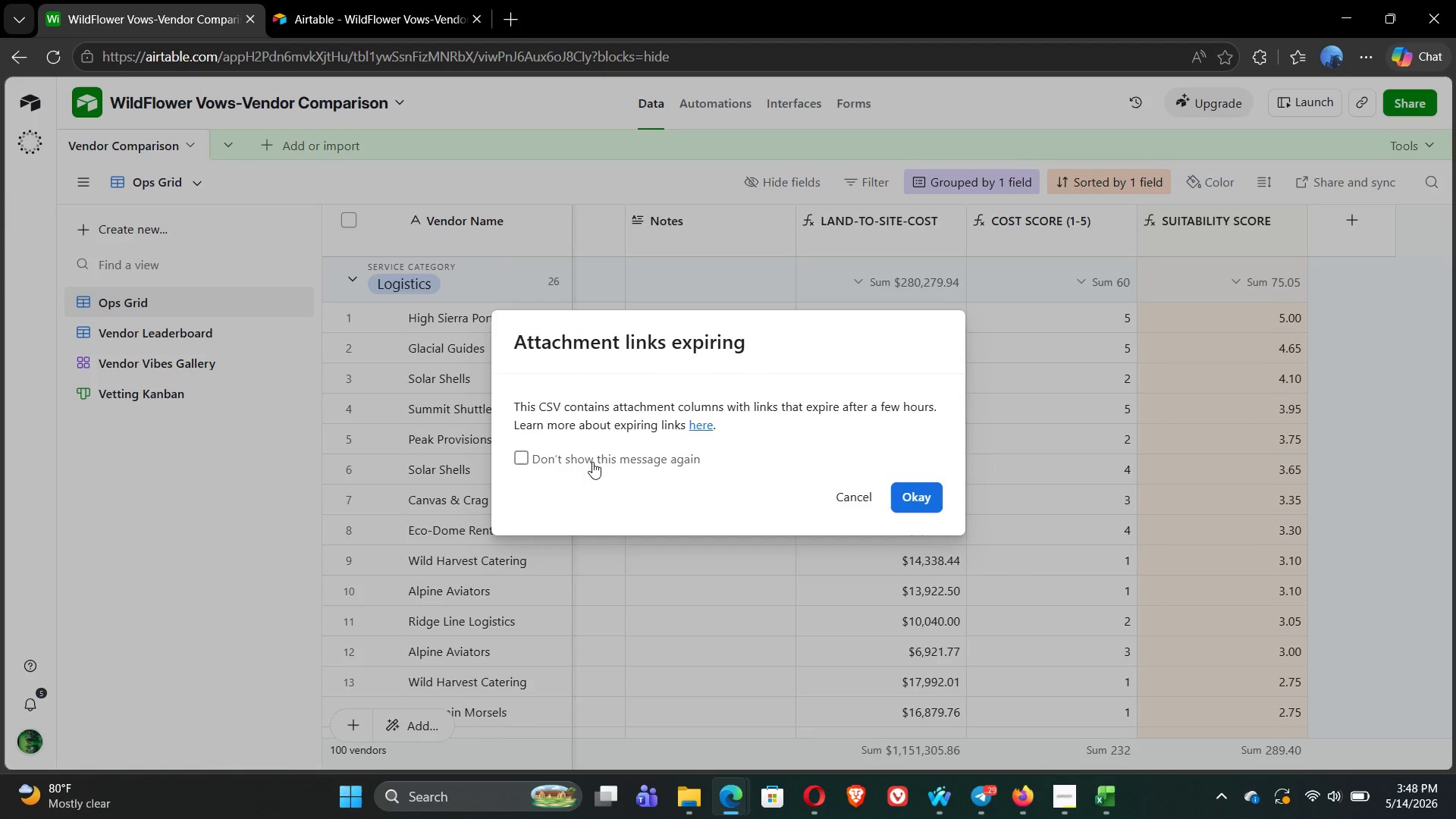 
left_click([929, 495])
 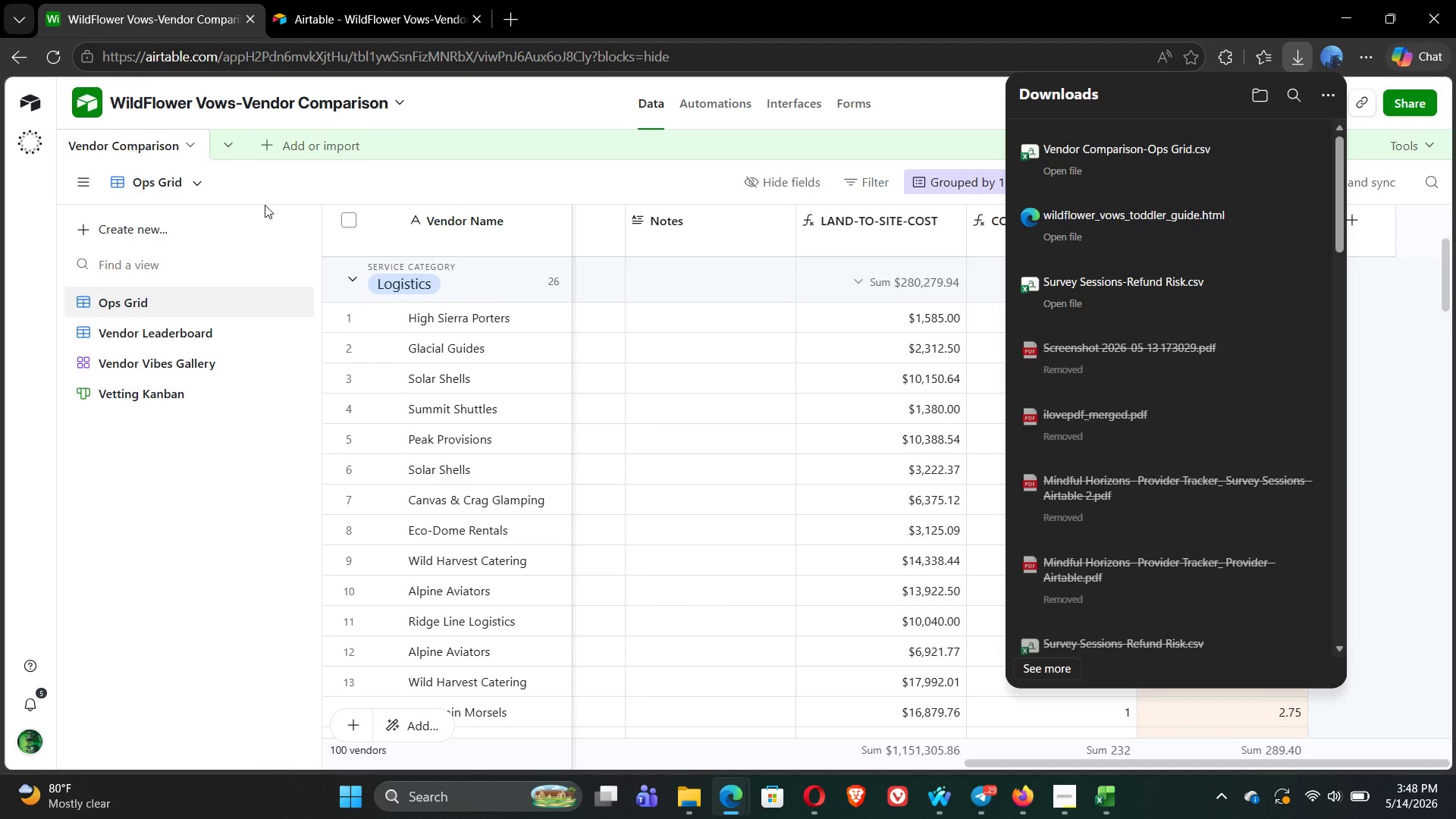 
wait(7.28)
 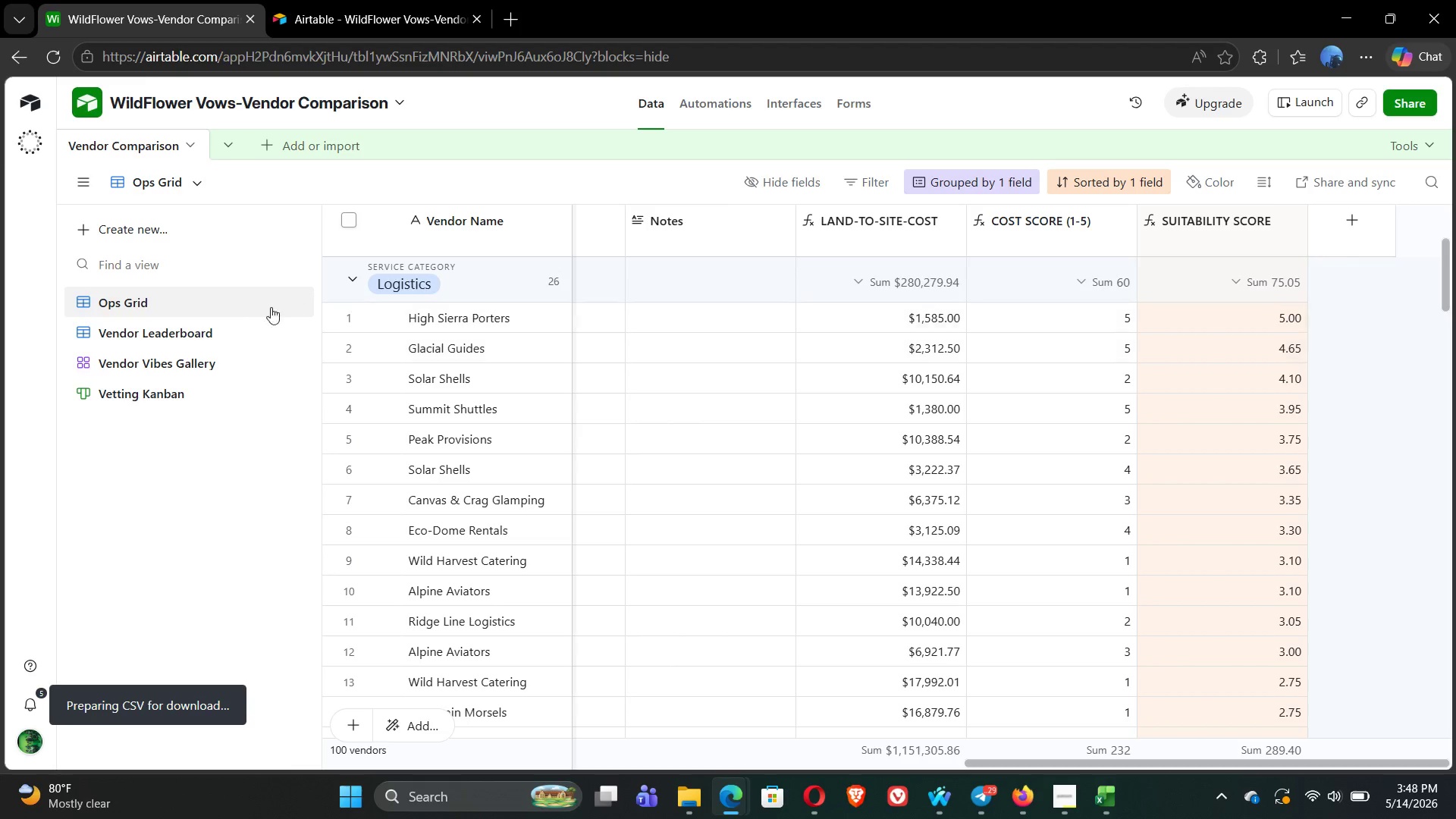 
left_click([170, 334])
 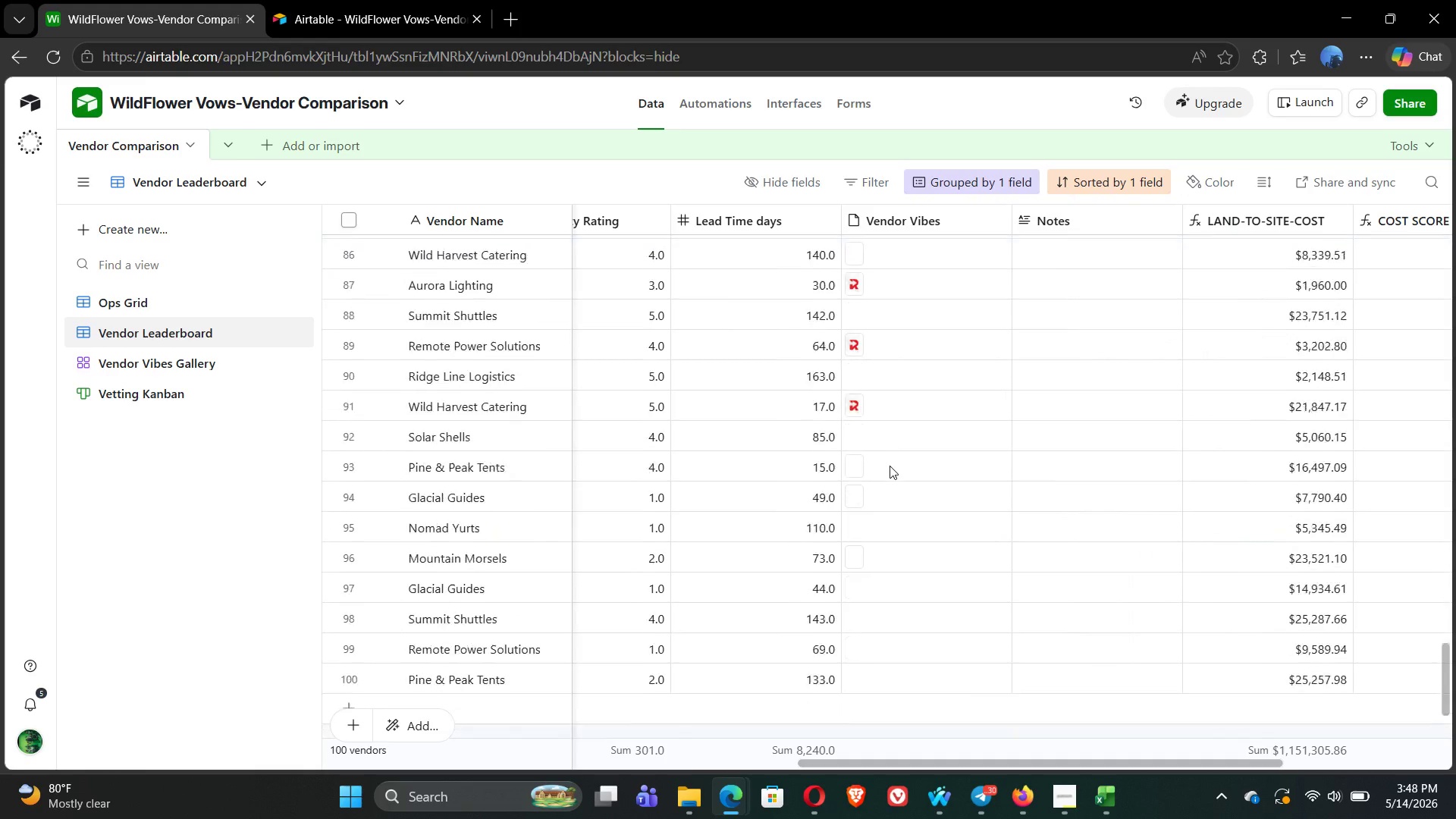 
wait(22.2)
 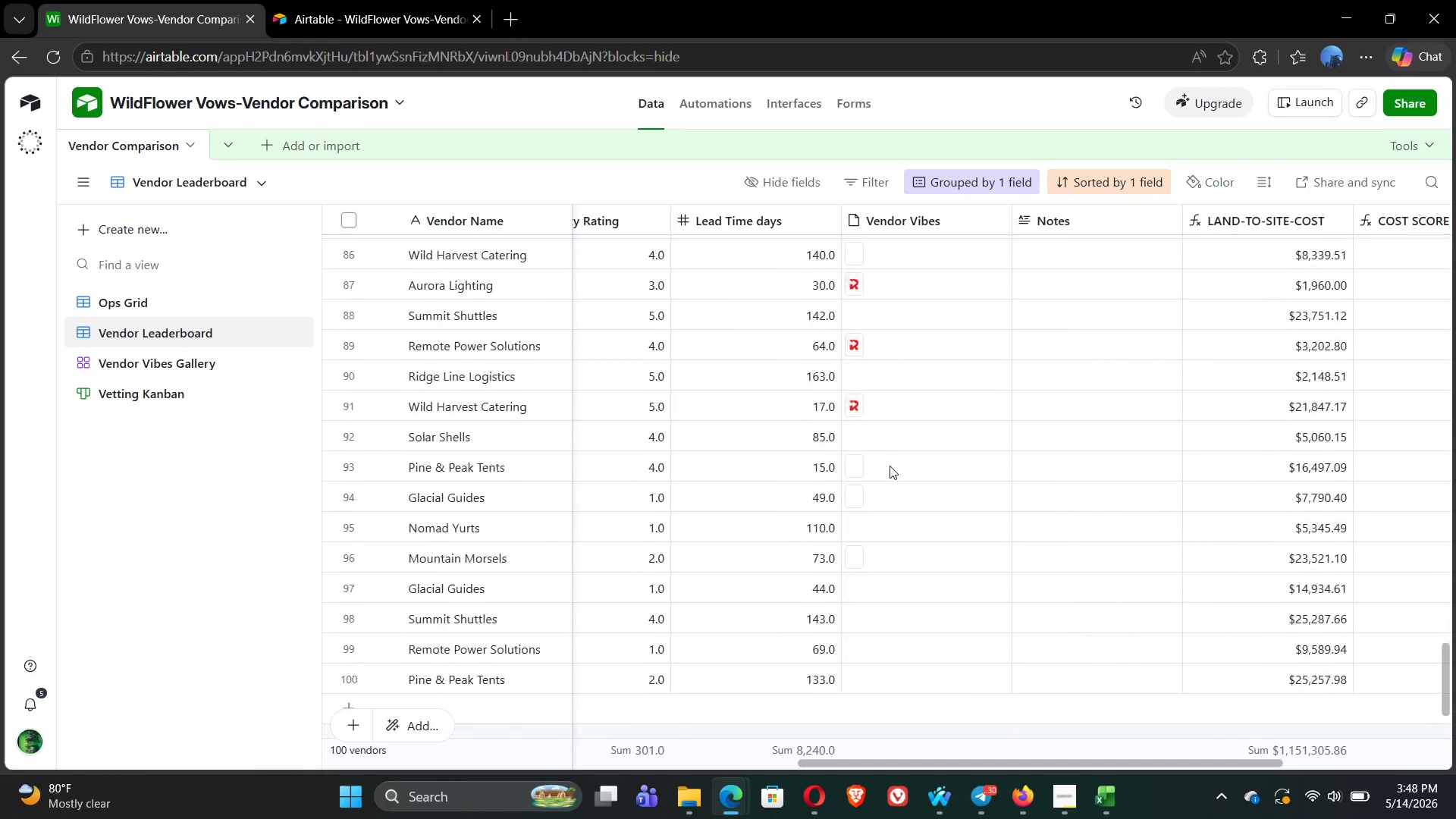 
mouse_move([793, 413])
 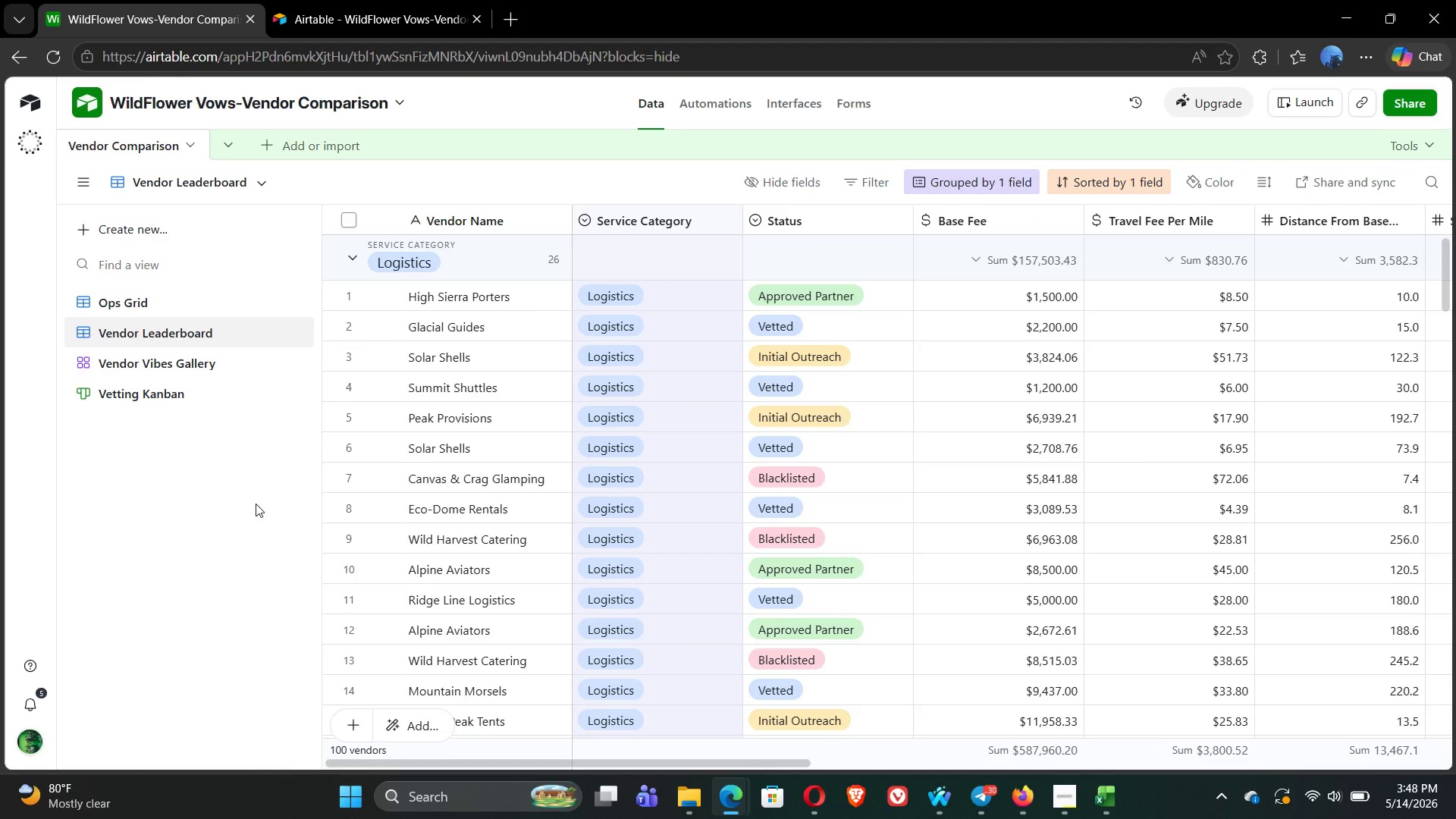 
key(Control+P)
 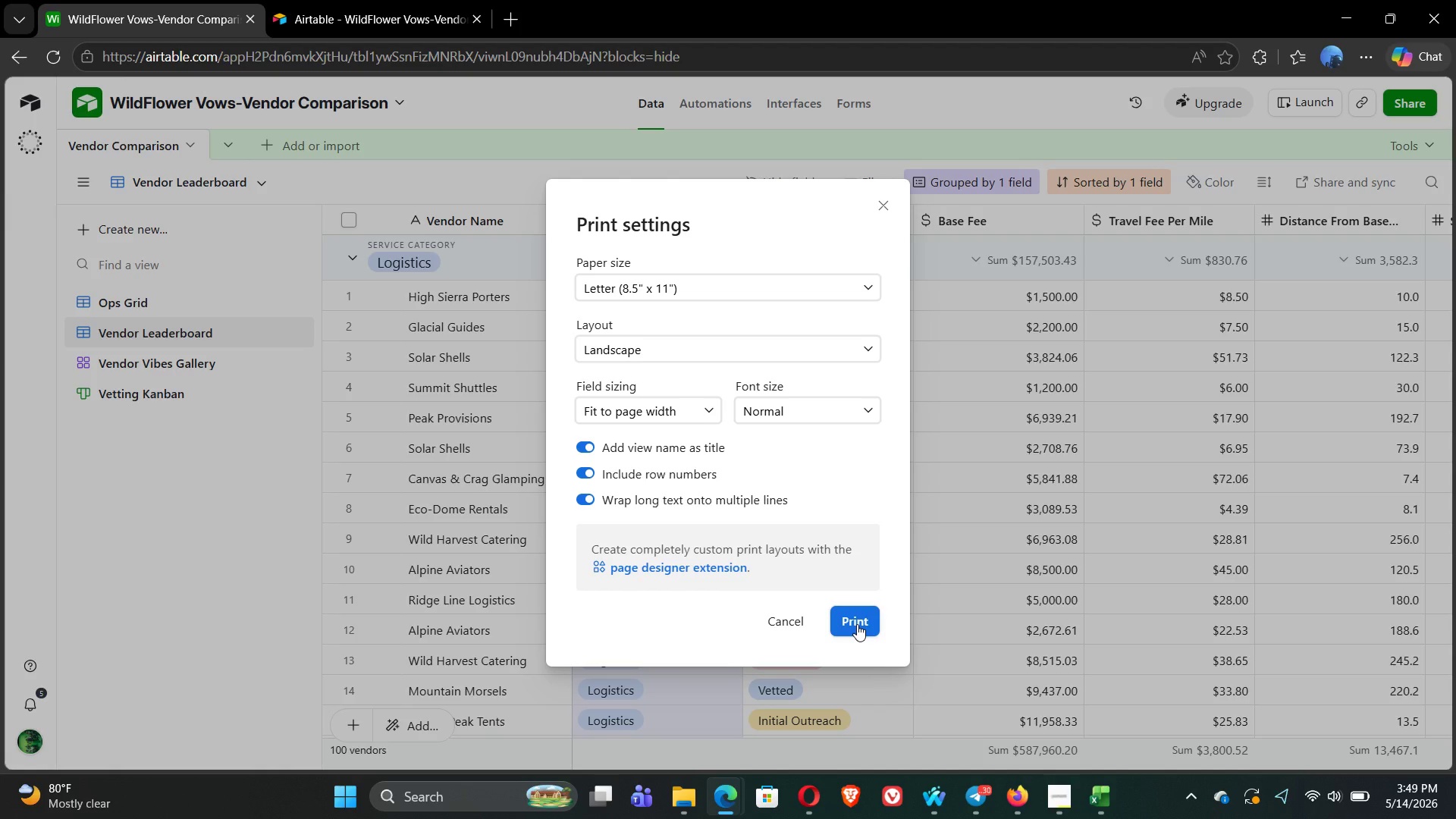 
wait(35.41)
 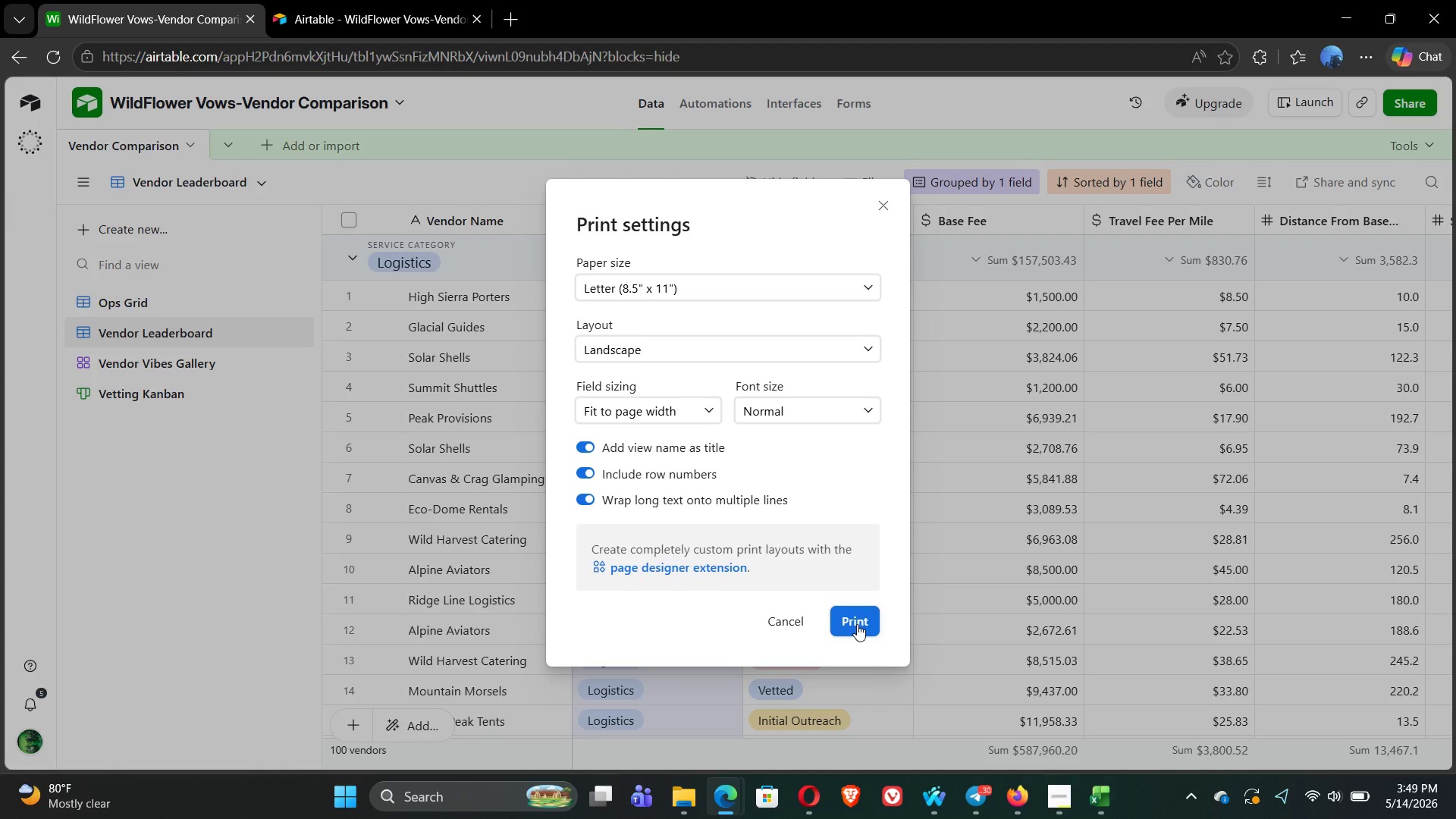 
left_click([857, 624])
 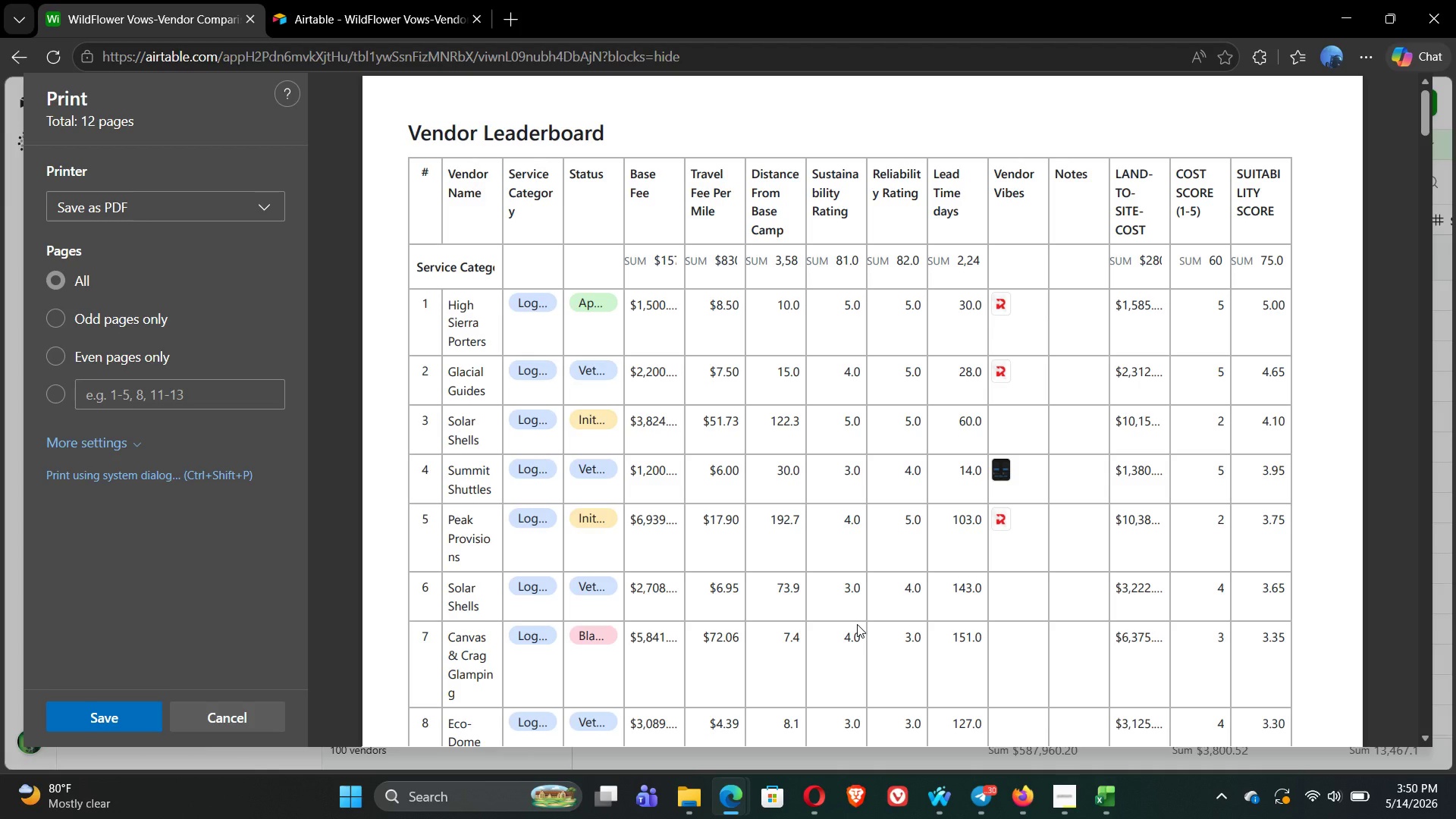 
wait(34.7)
 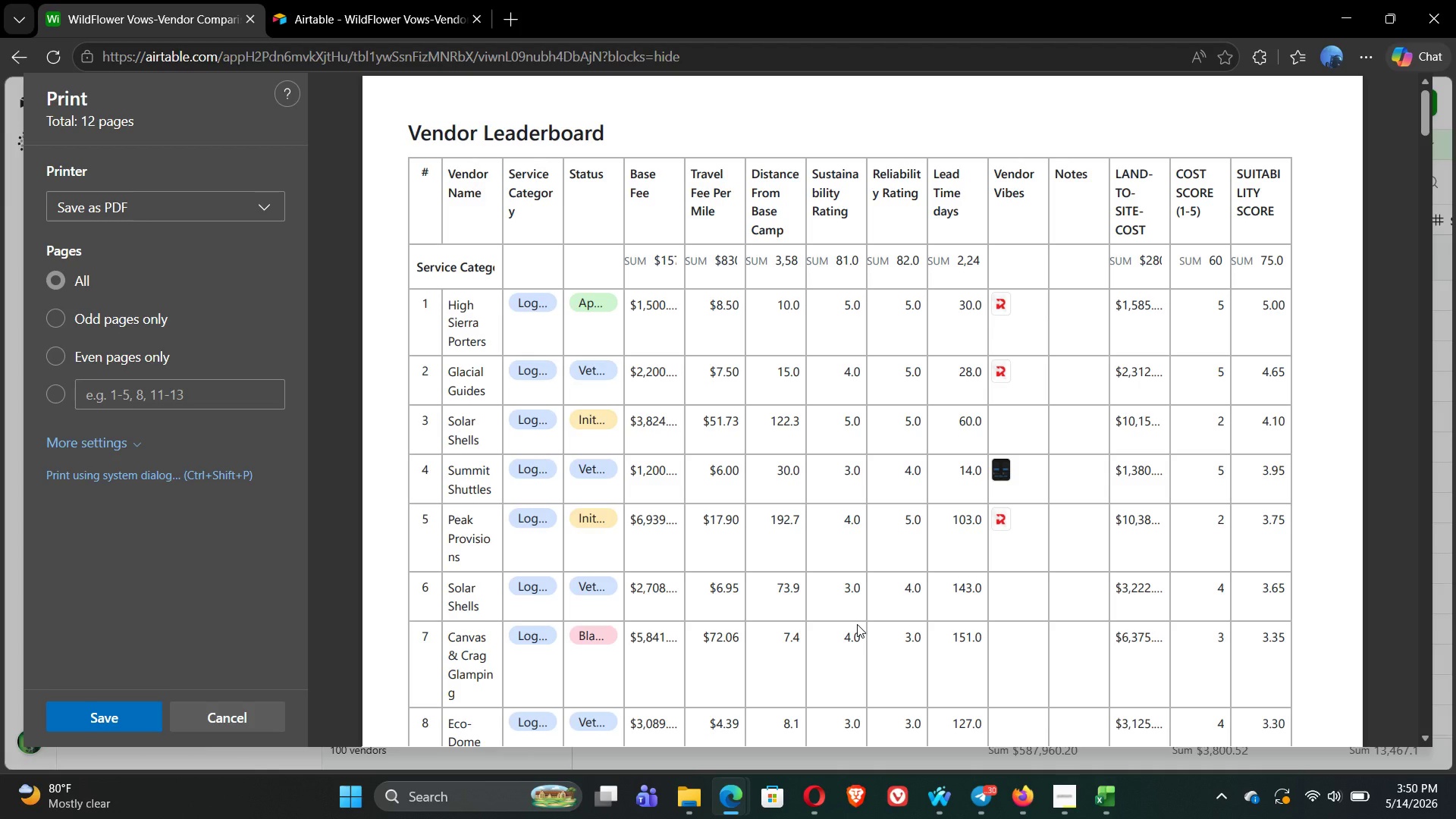 
left_click([251, 216])
 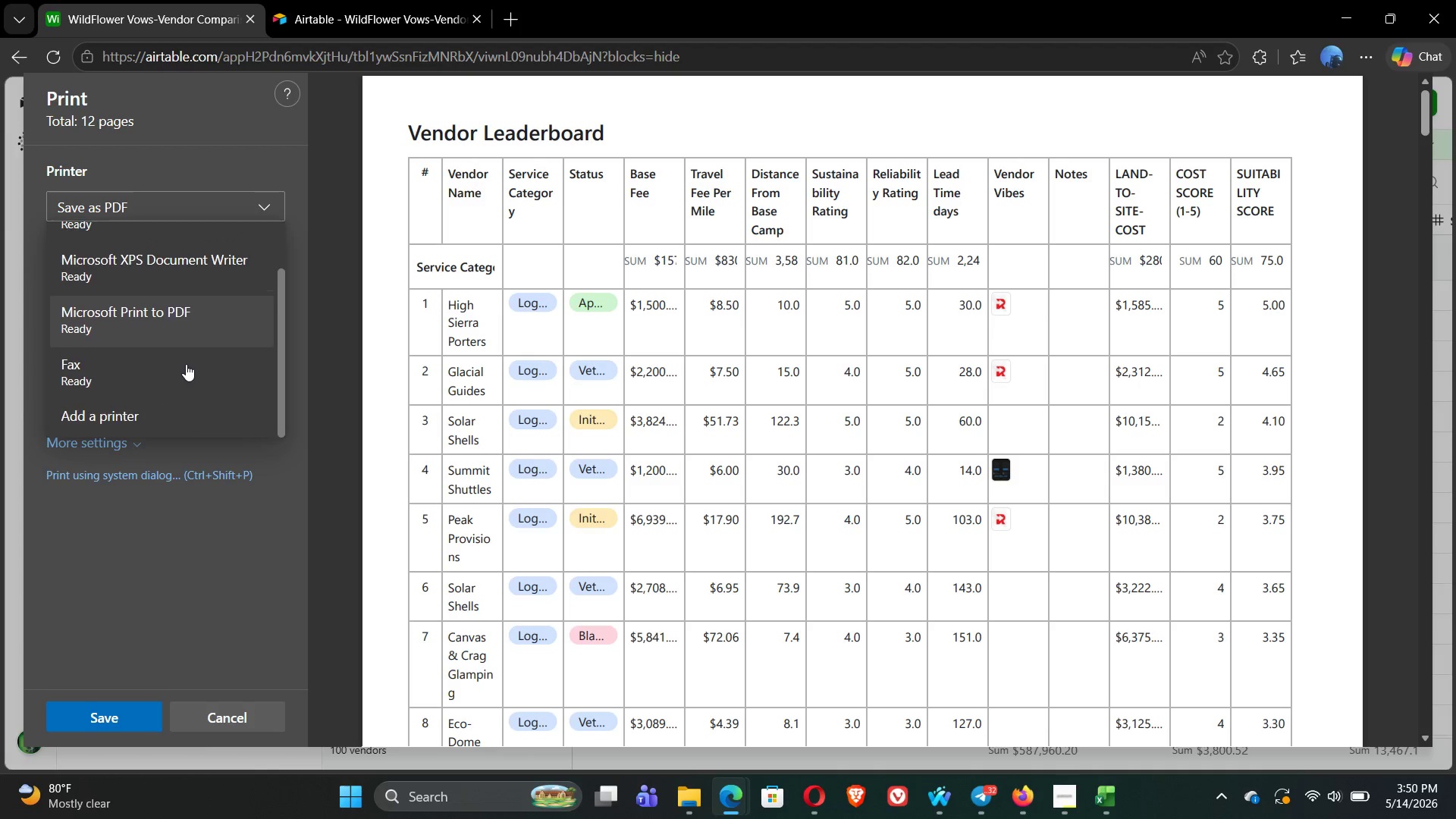 
left_click([208, 552])
 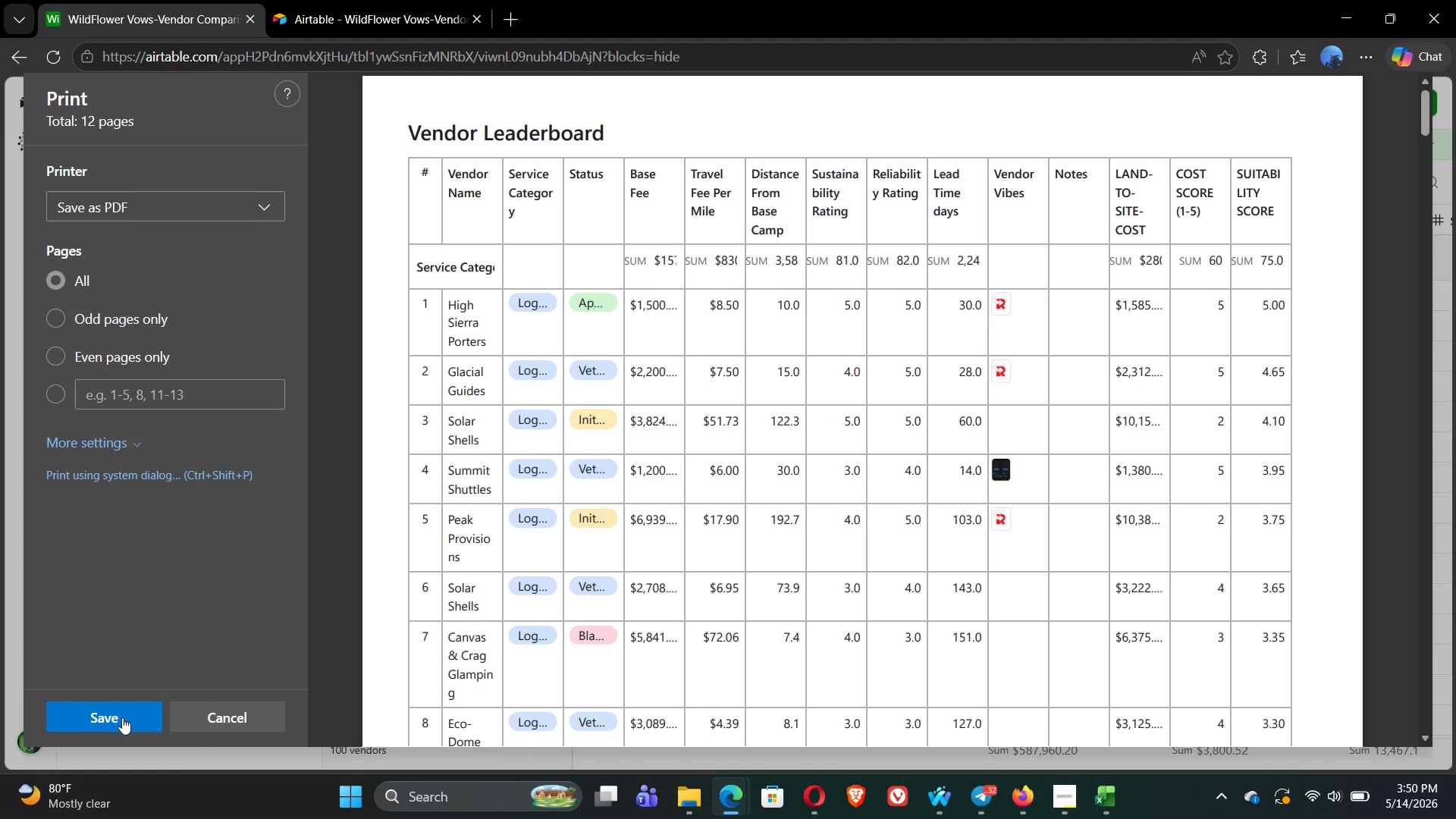 
left_click([122, 717])
 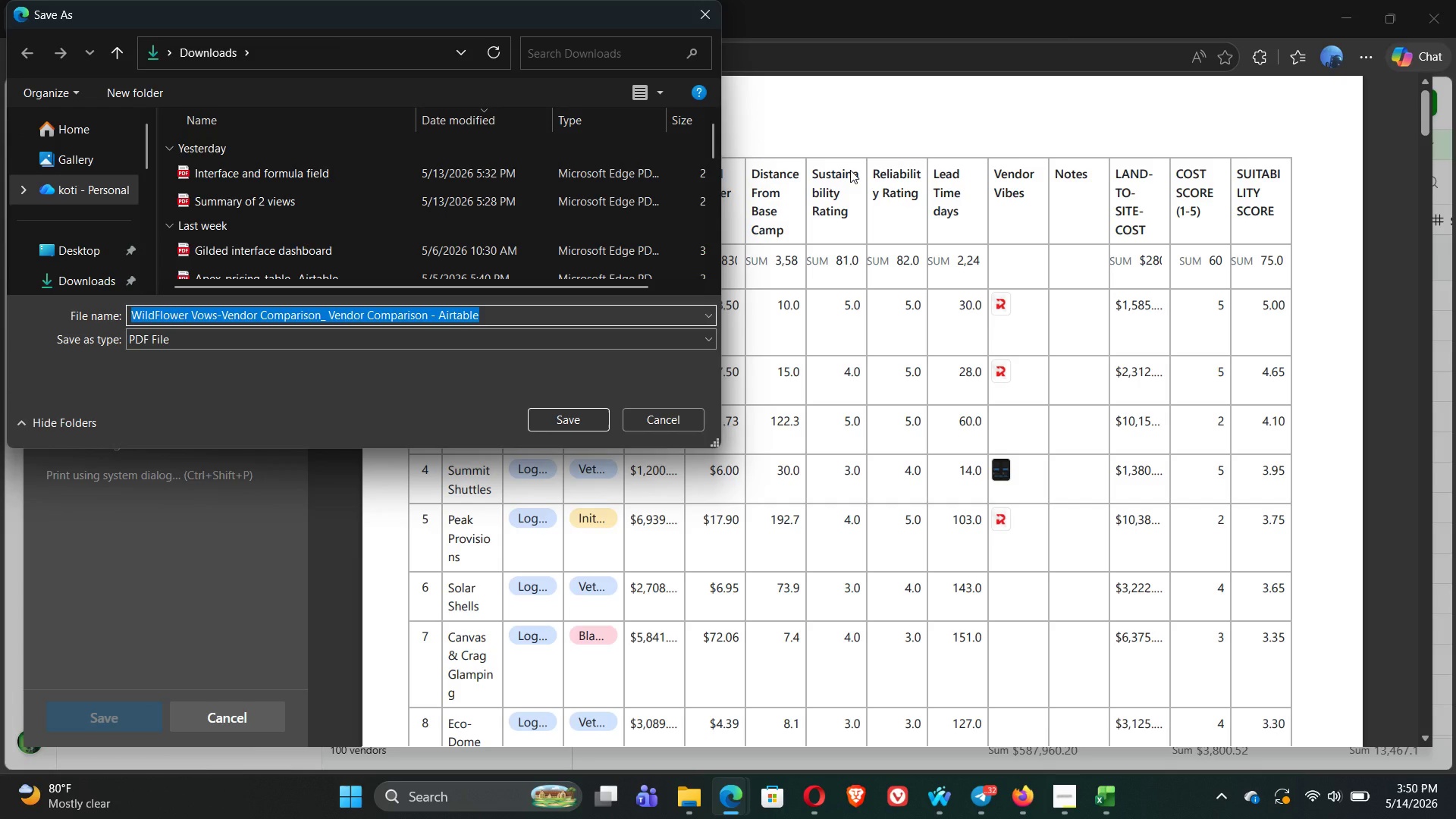 
wait(10.03)
 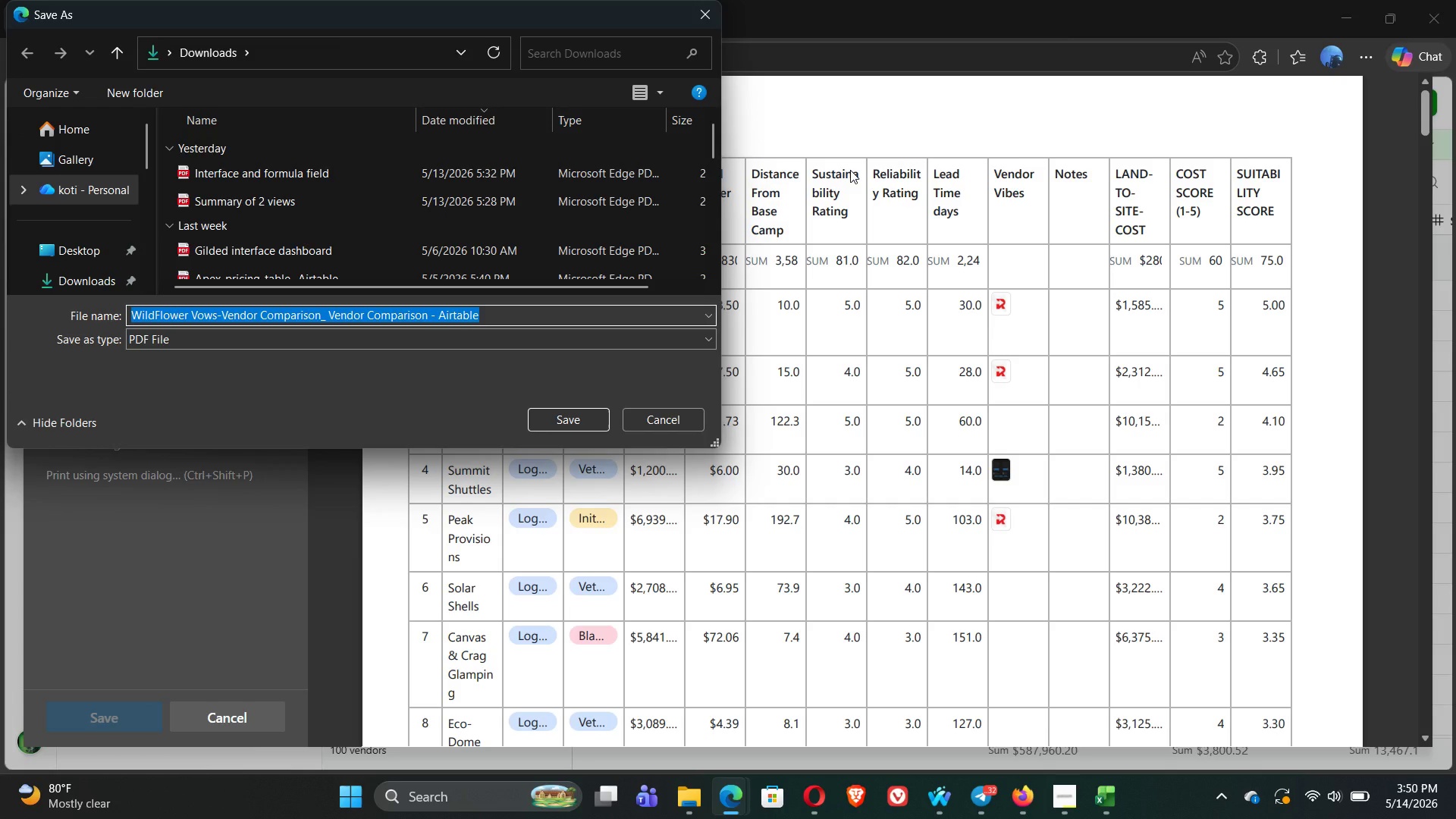 
left_click([672, 425])
 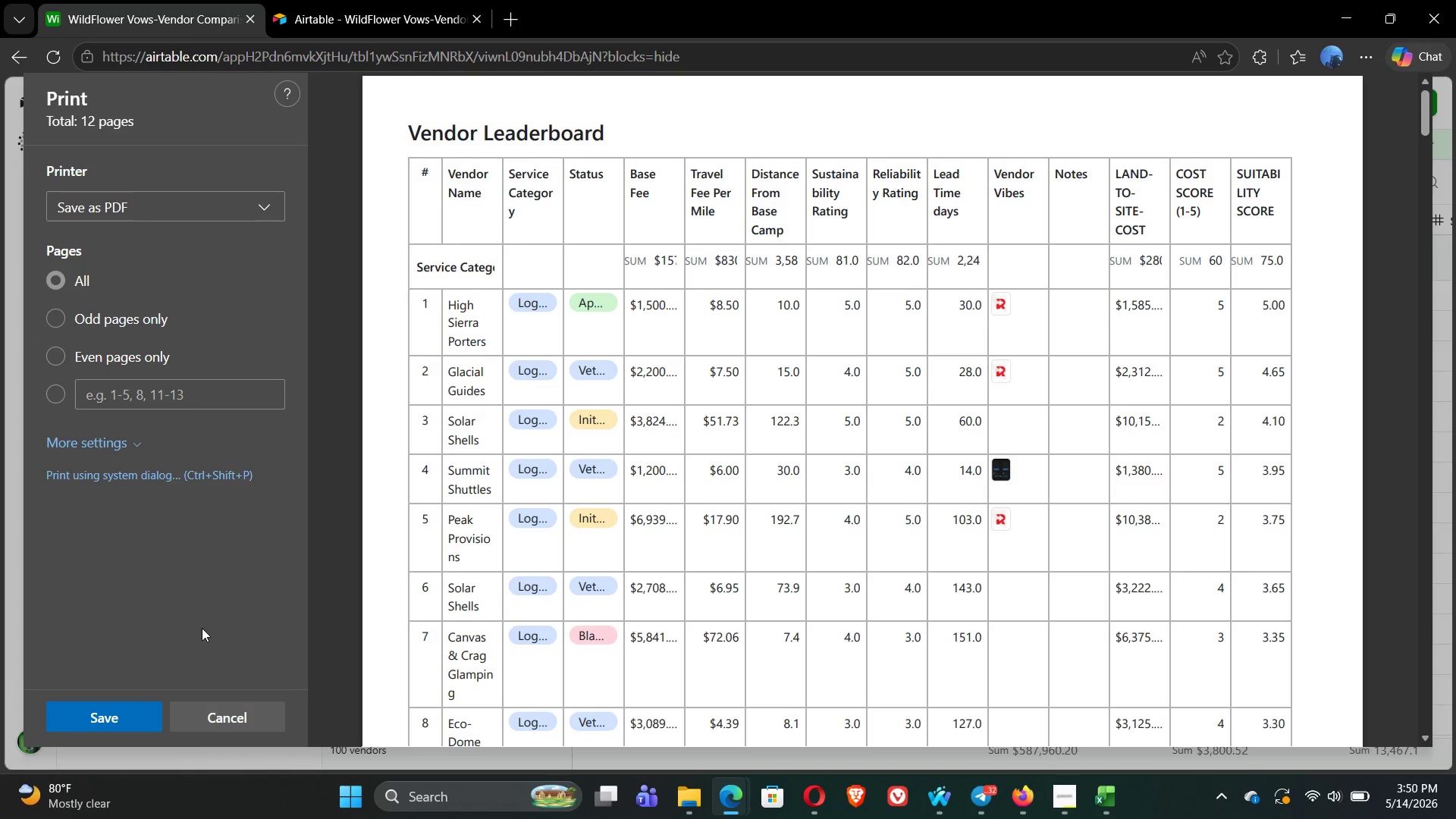 
left_click([248, 727])
 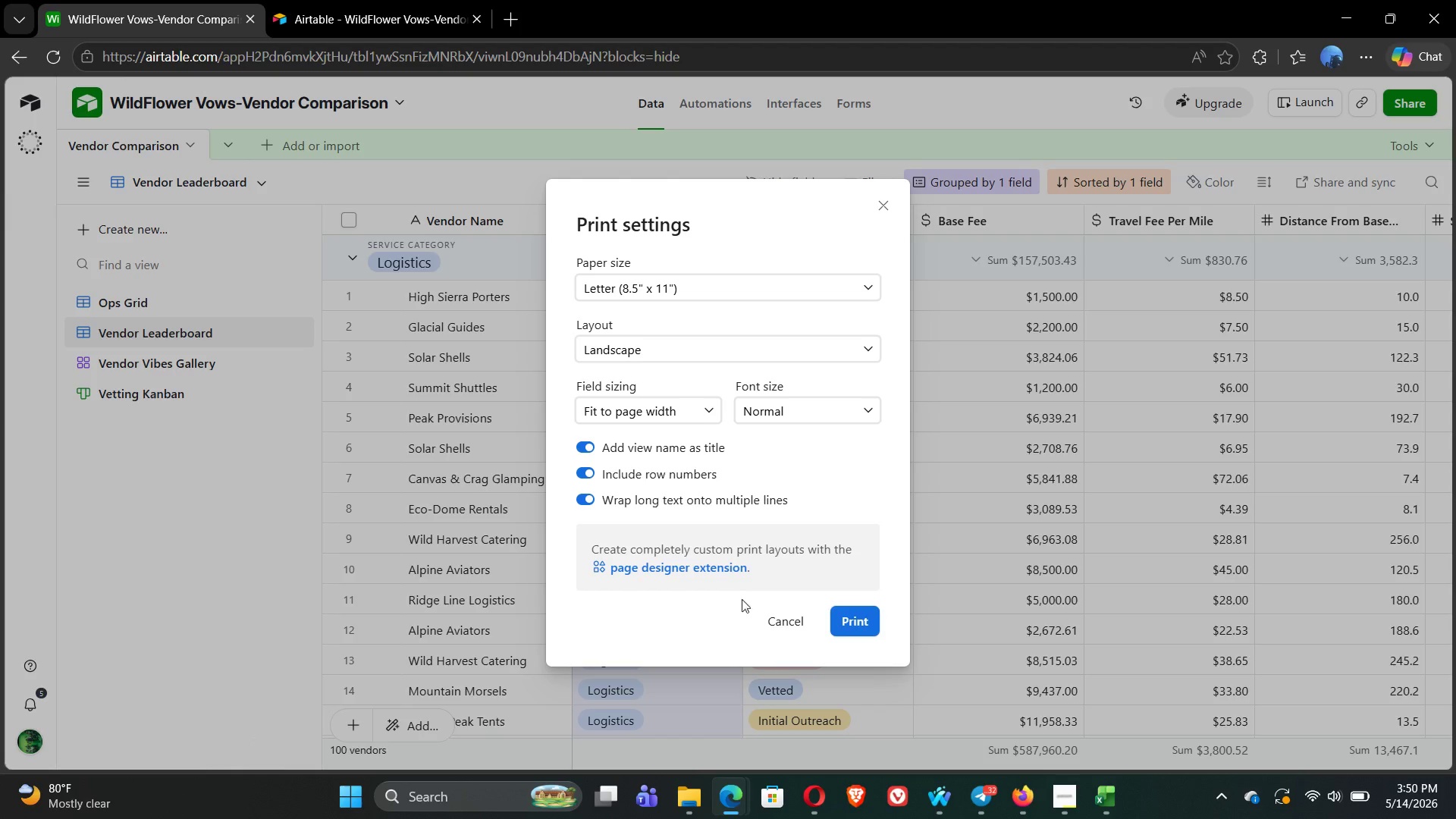 
left_click([776, 622])
 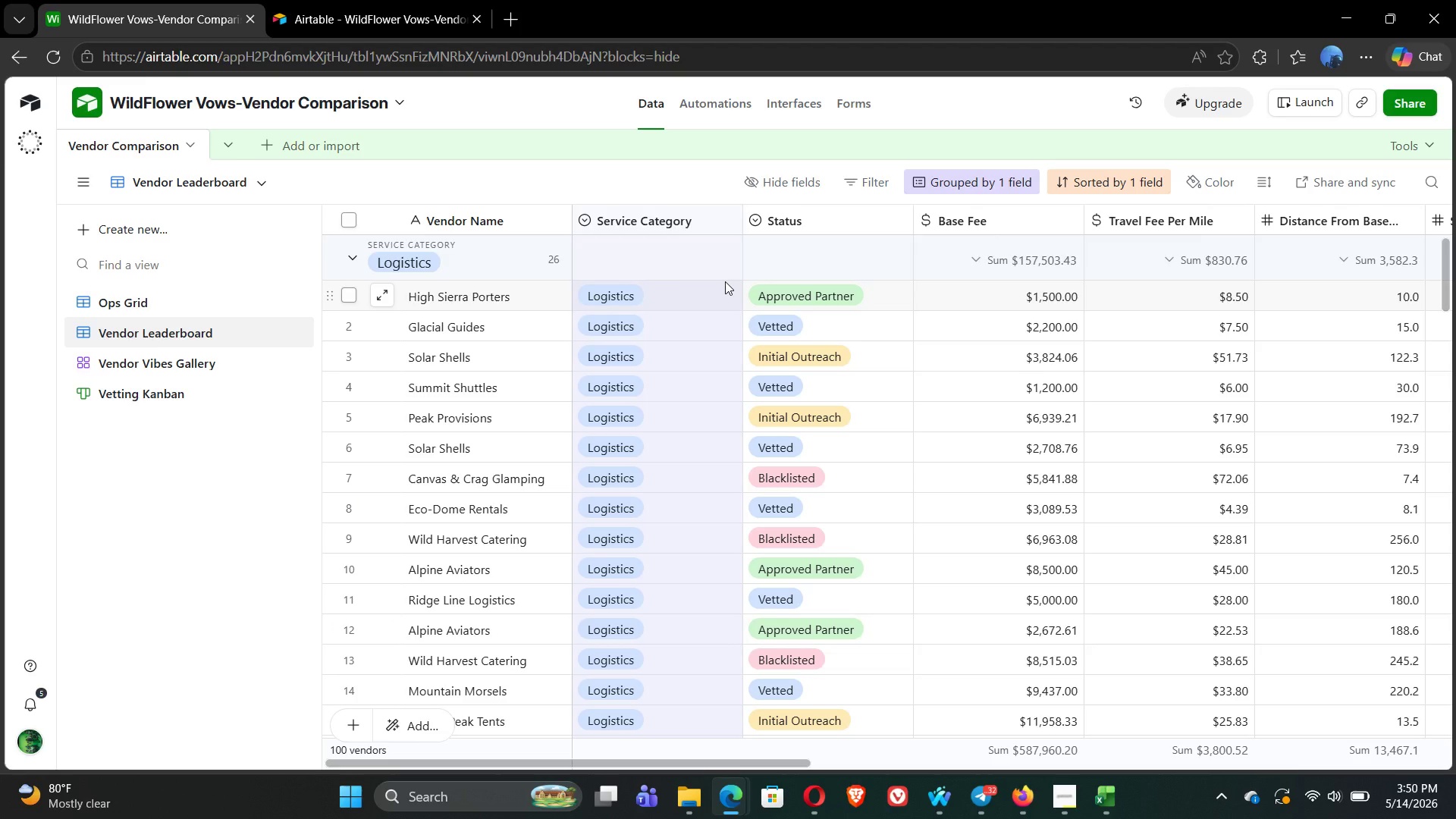 
wait(12.33)
 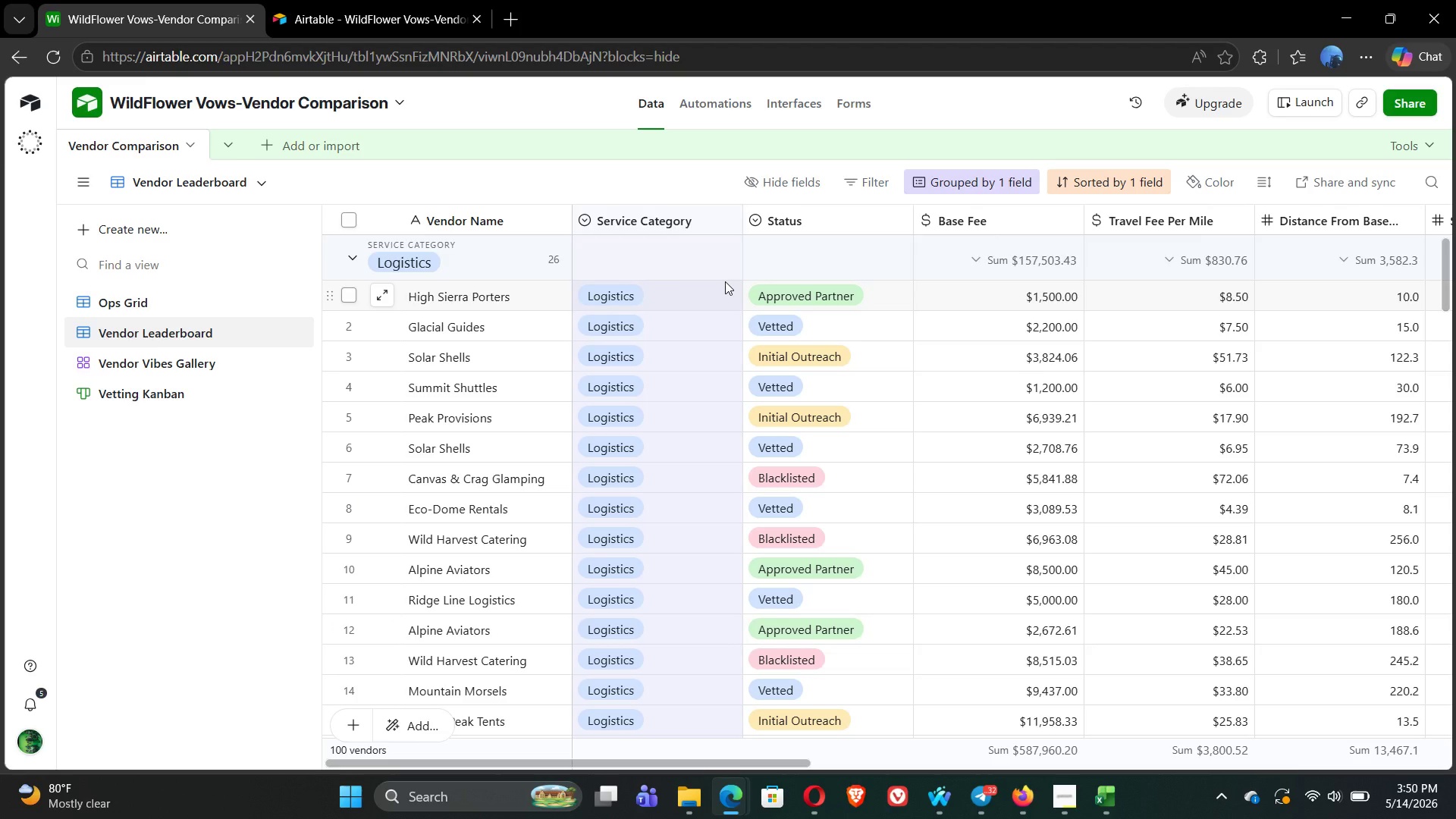 
left_click([1096, 177])
 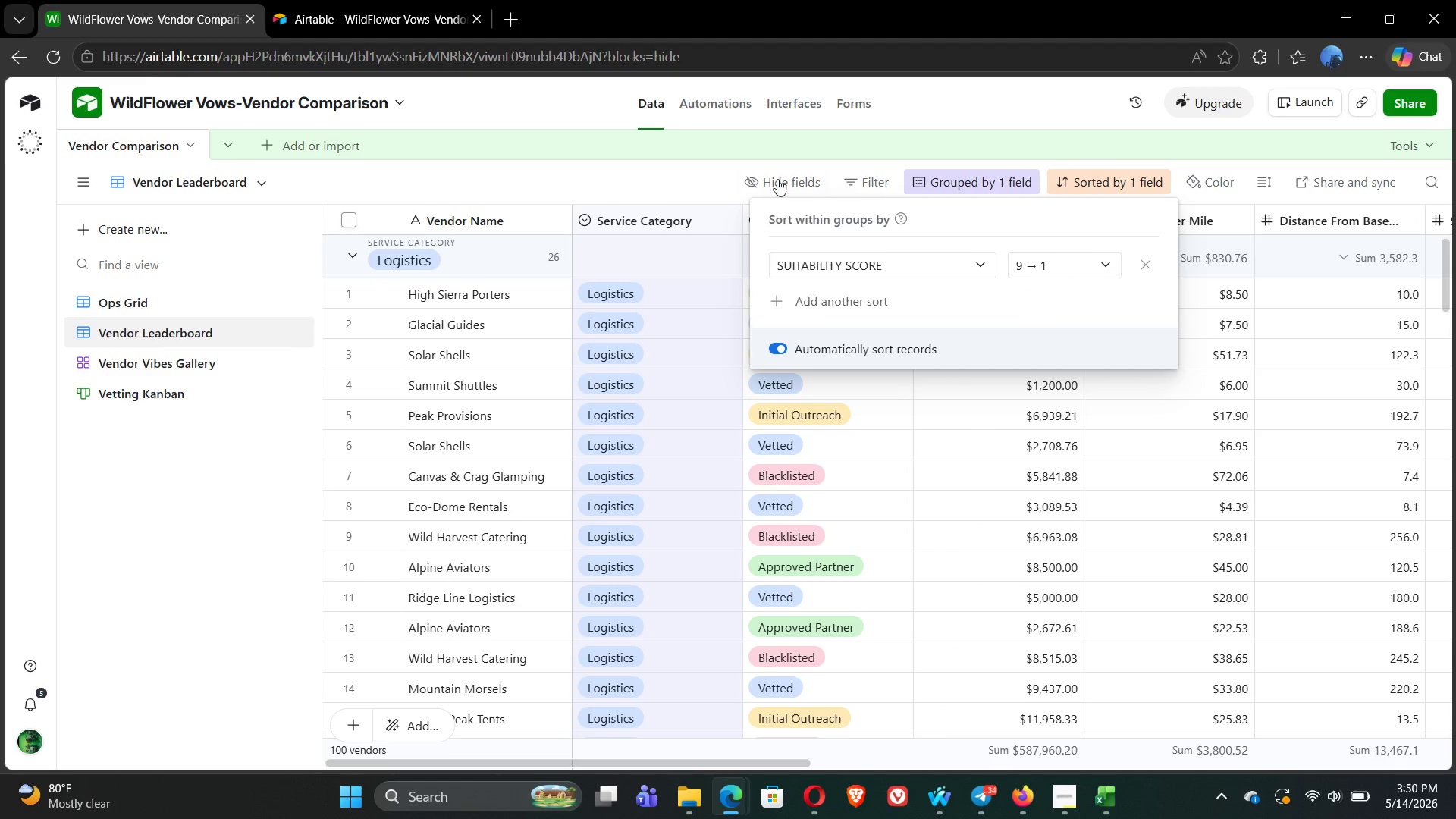 
left_click([626, 174])
 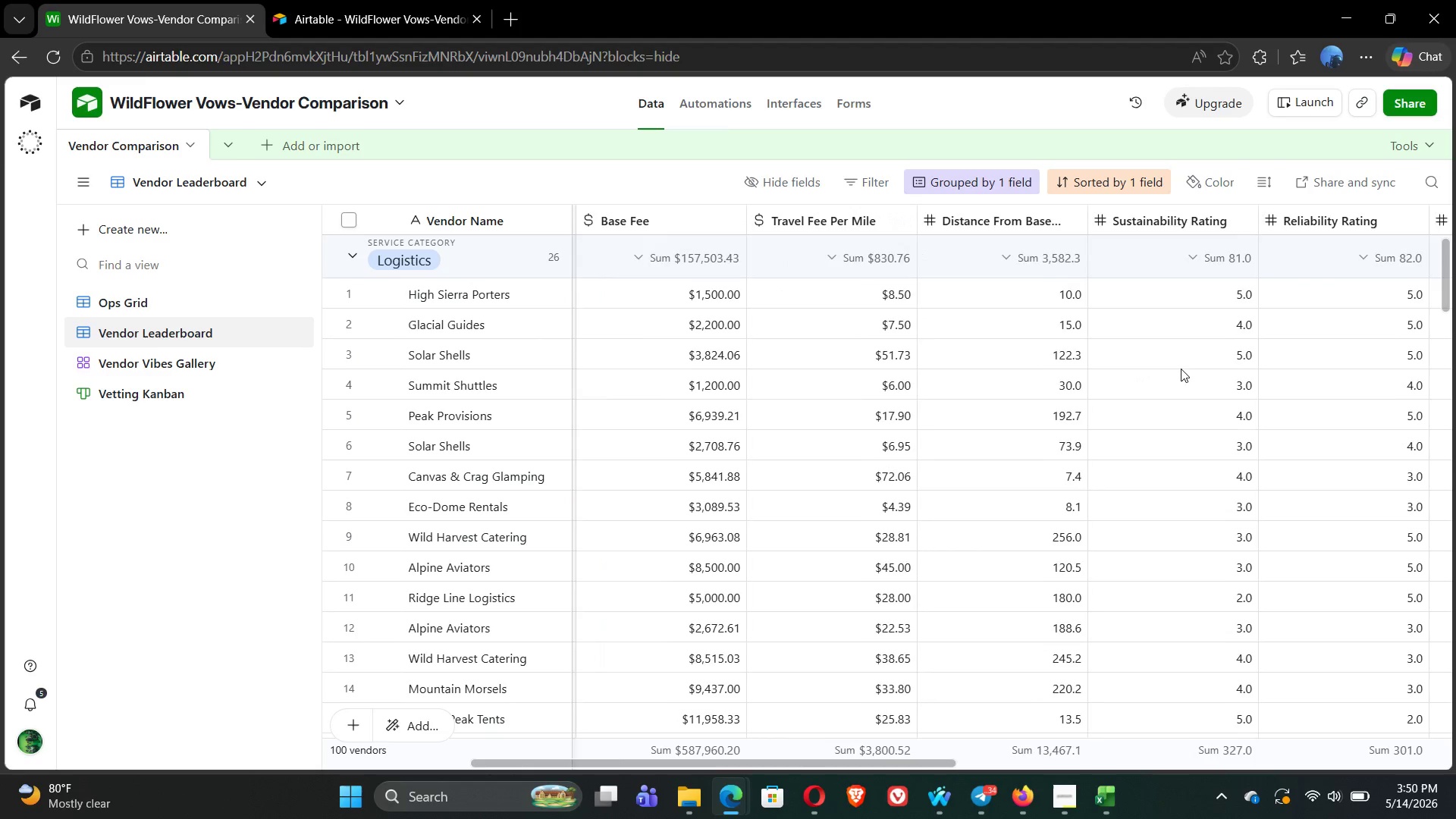 
wait(11.59)
 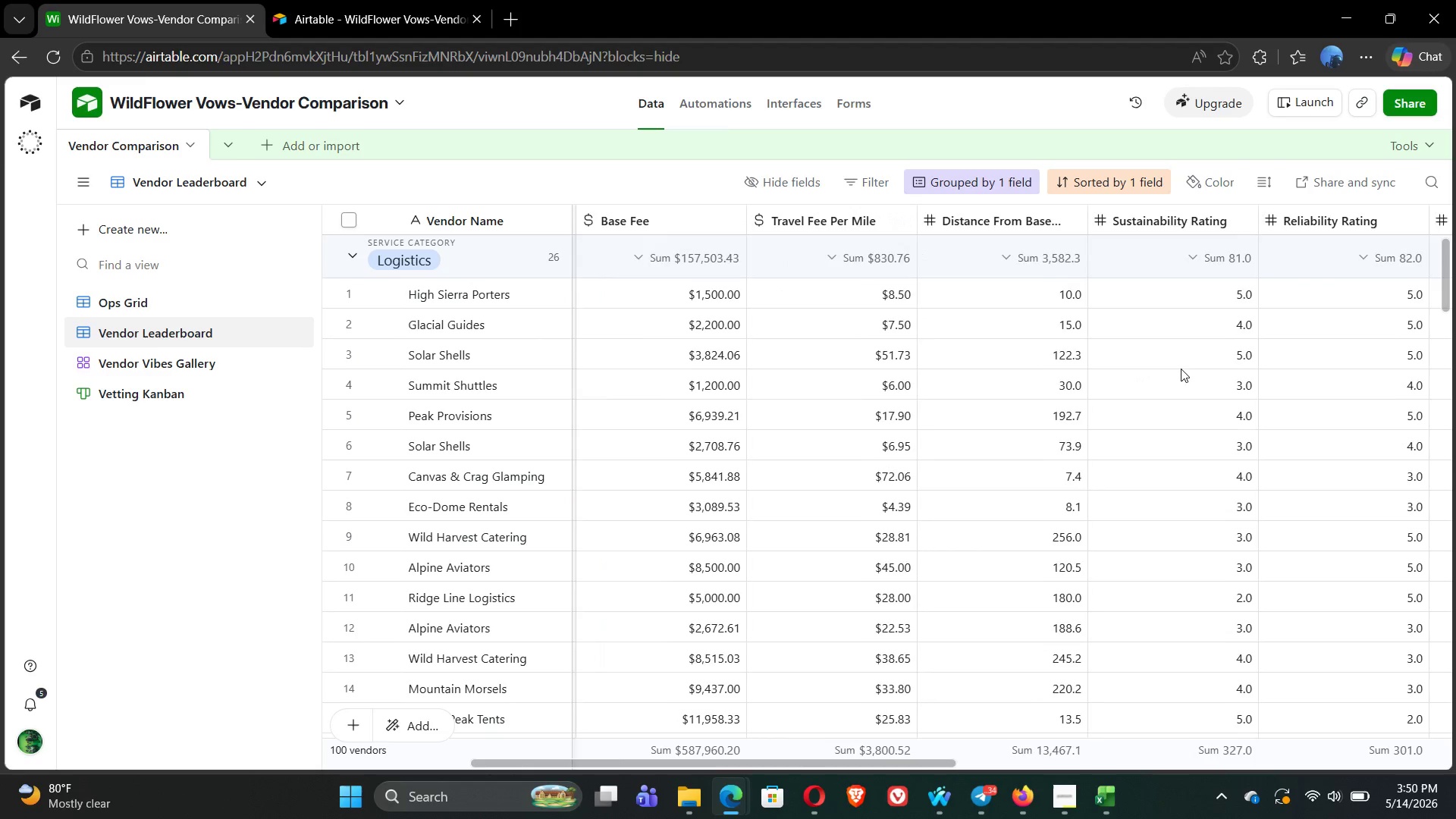 
right_click([1153, 215])
 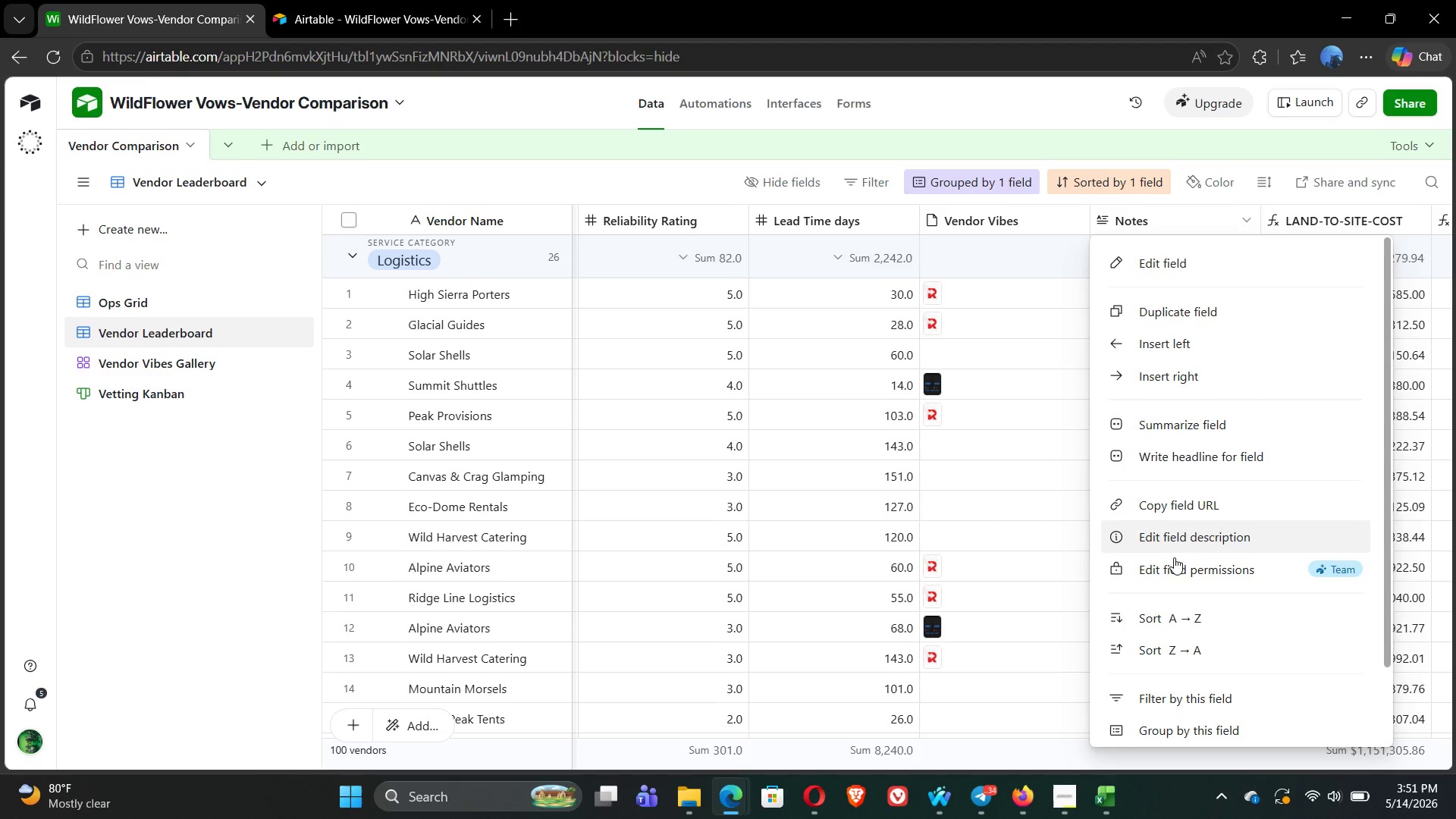 
mouse_move([1181, 604])
 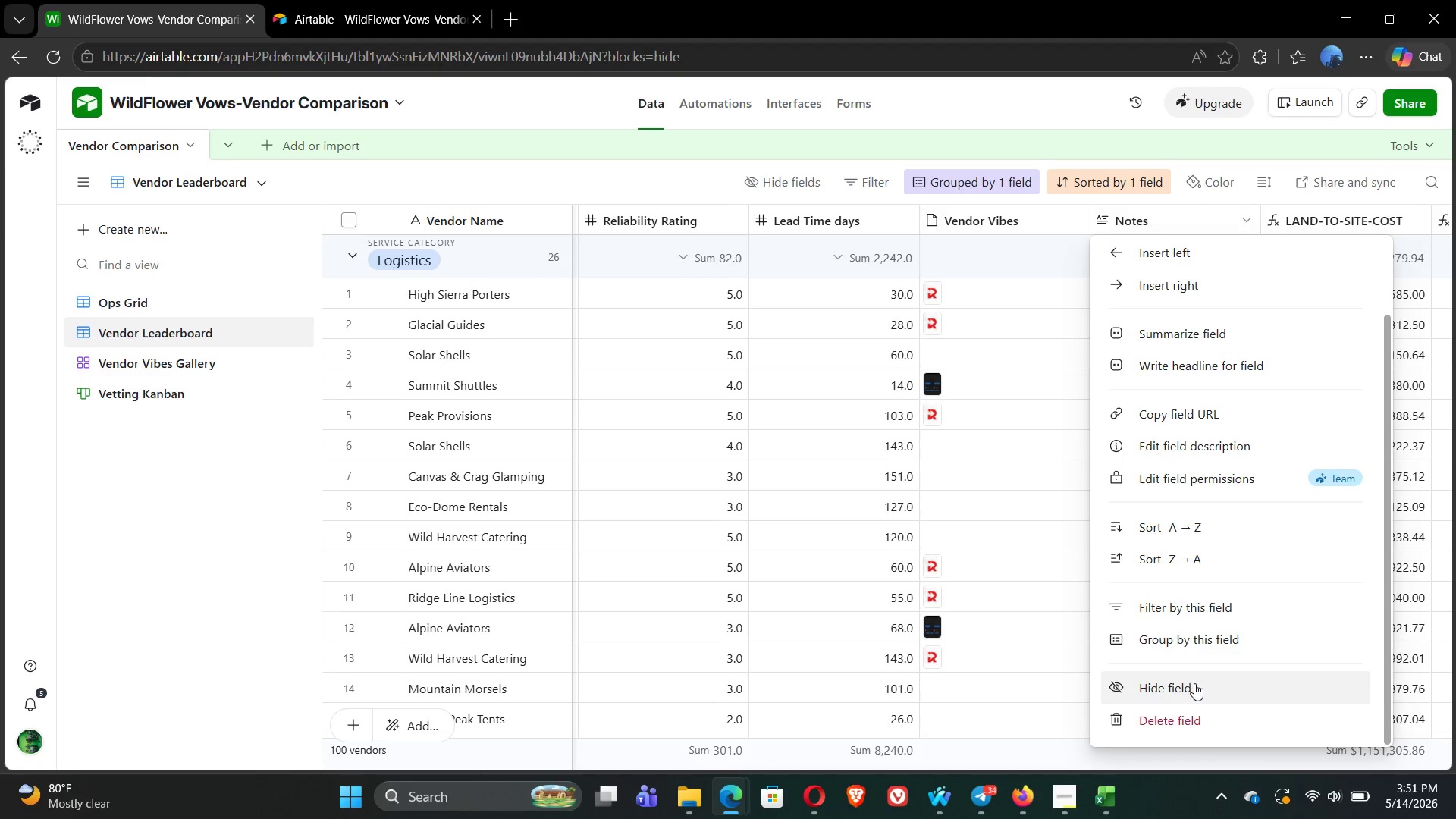 
left_click([1194, 683])
 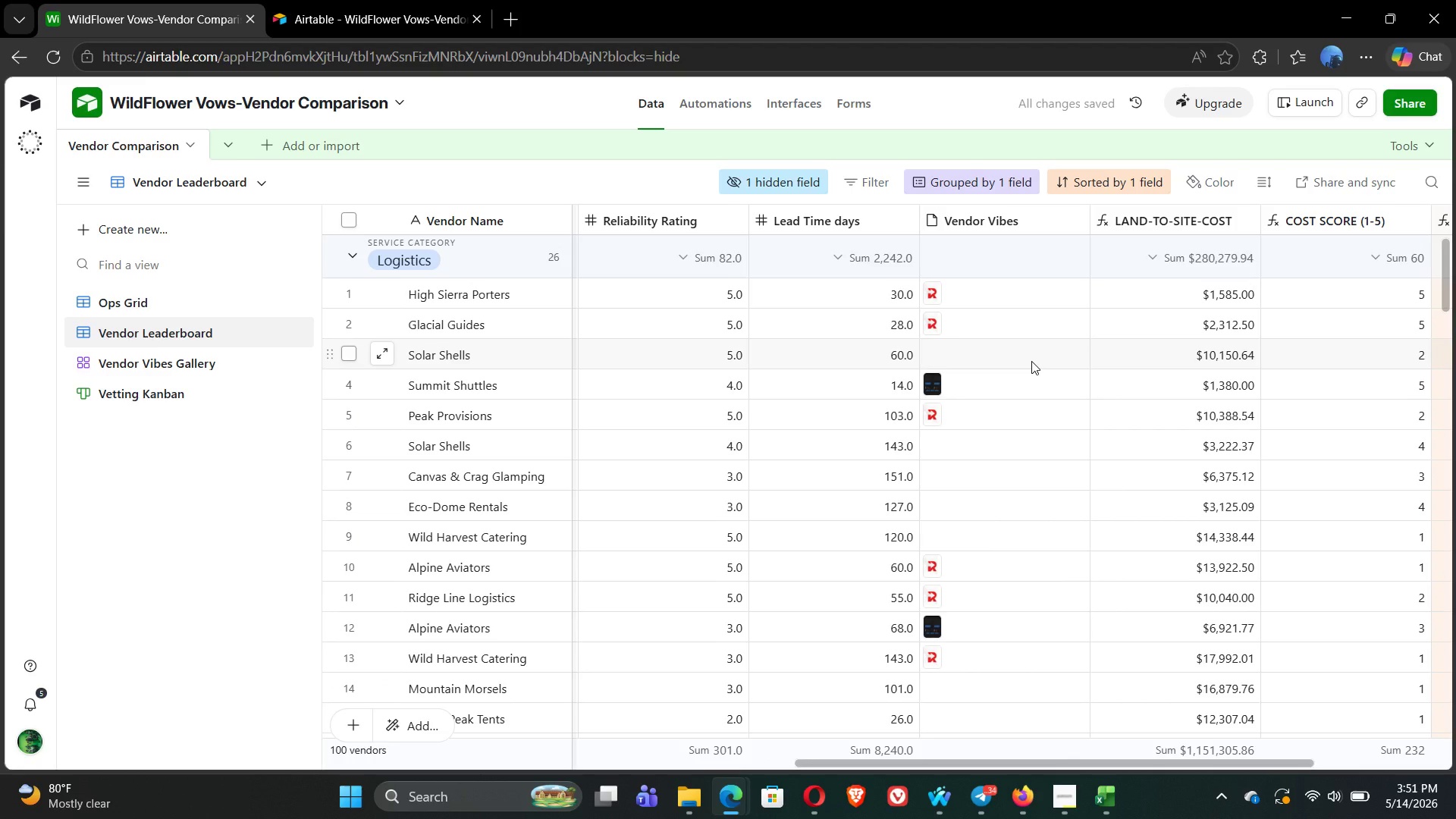 
wait(7.2)
 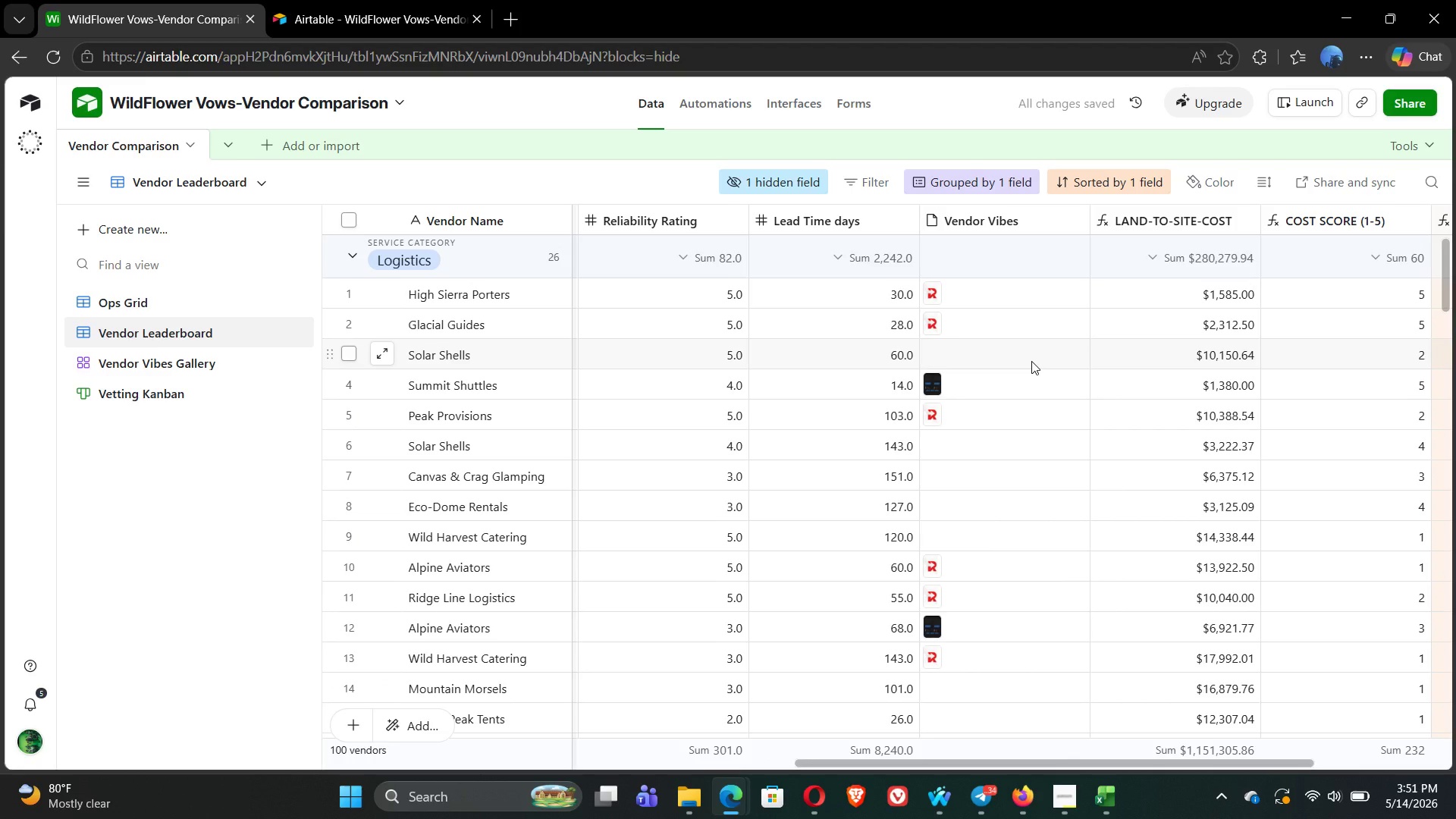 
right_click([994, 219])
 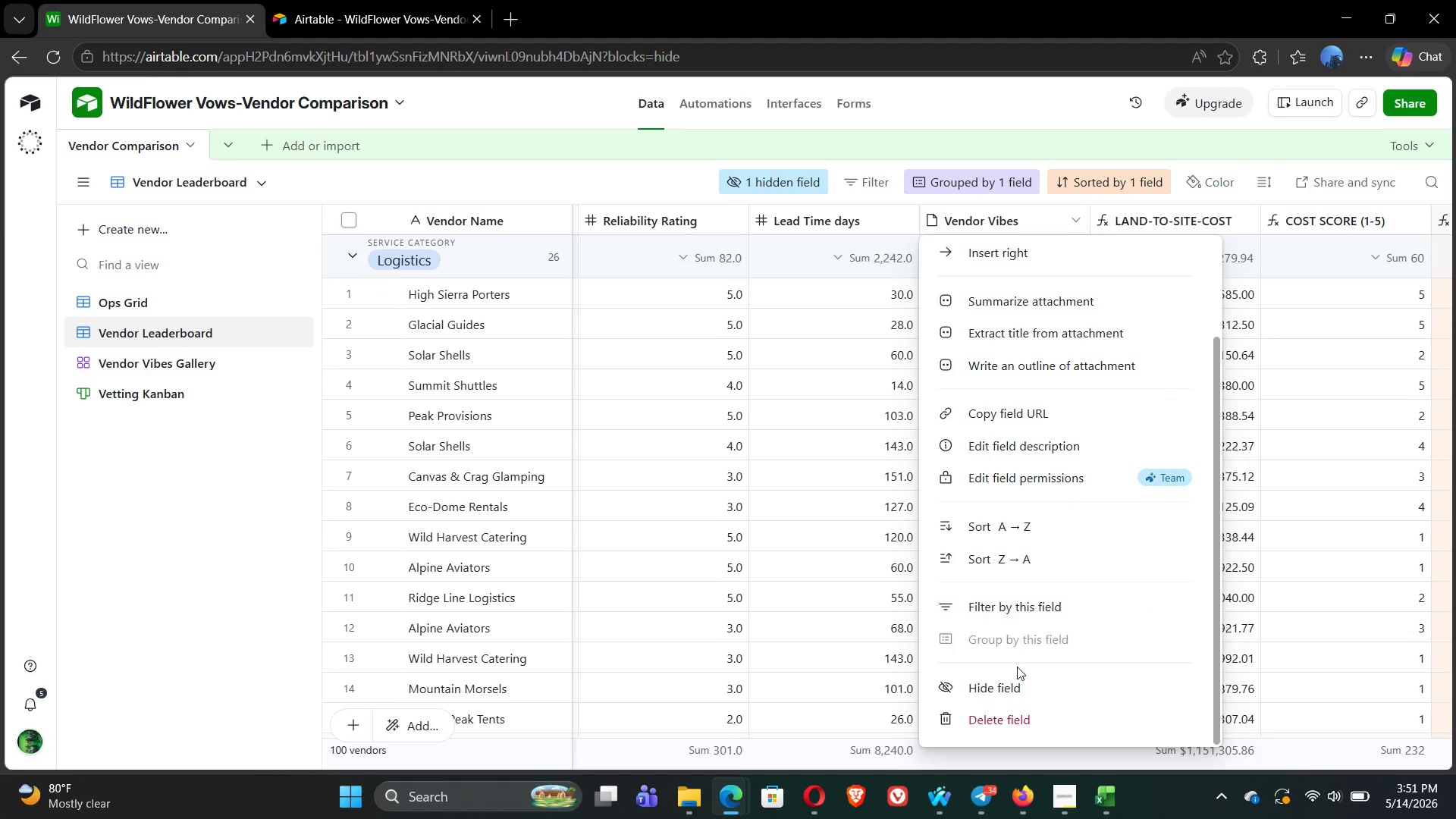 
left_click([1017, 688])
 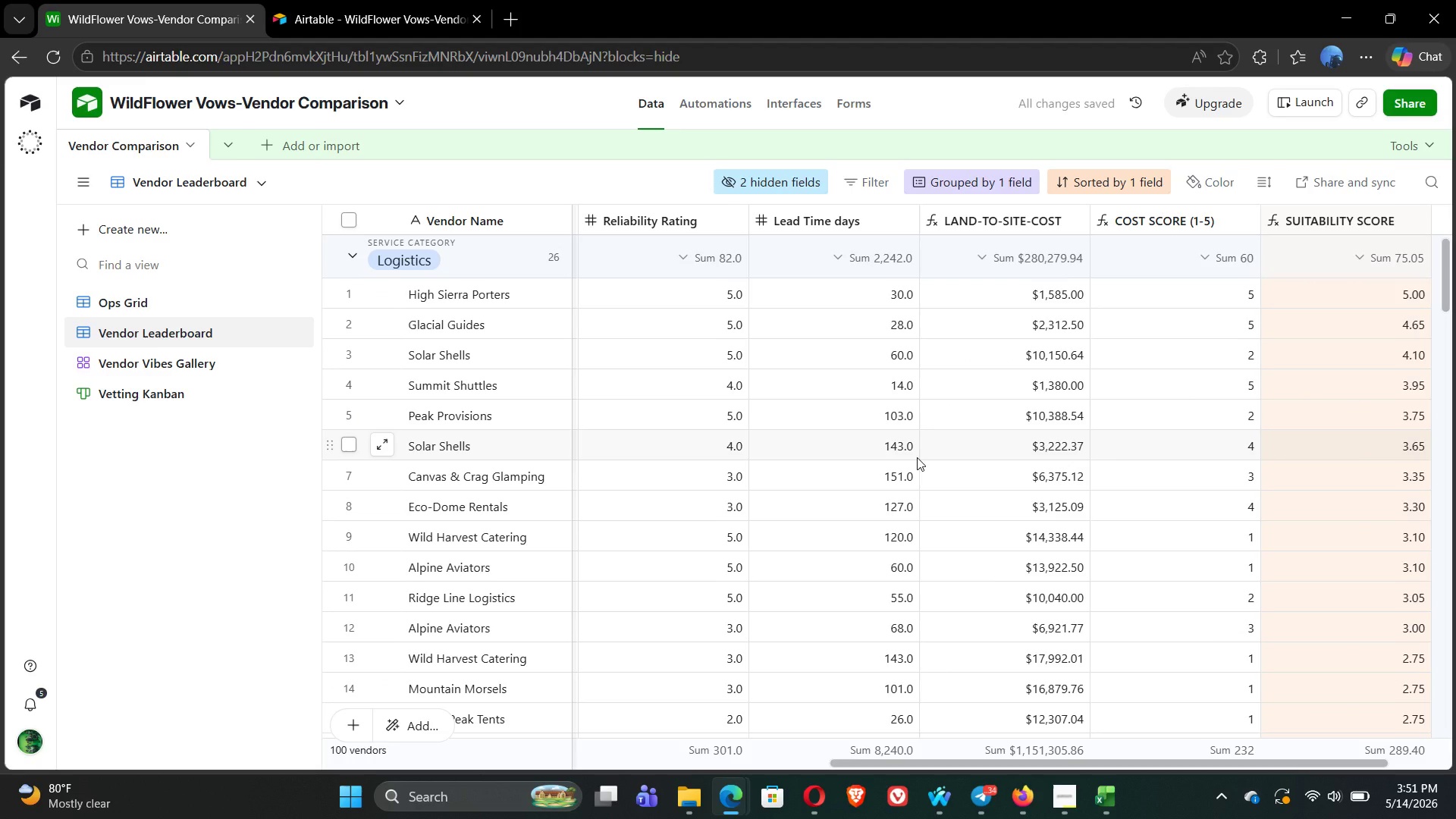 
mouse_move([843, 372])
 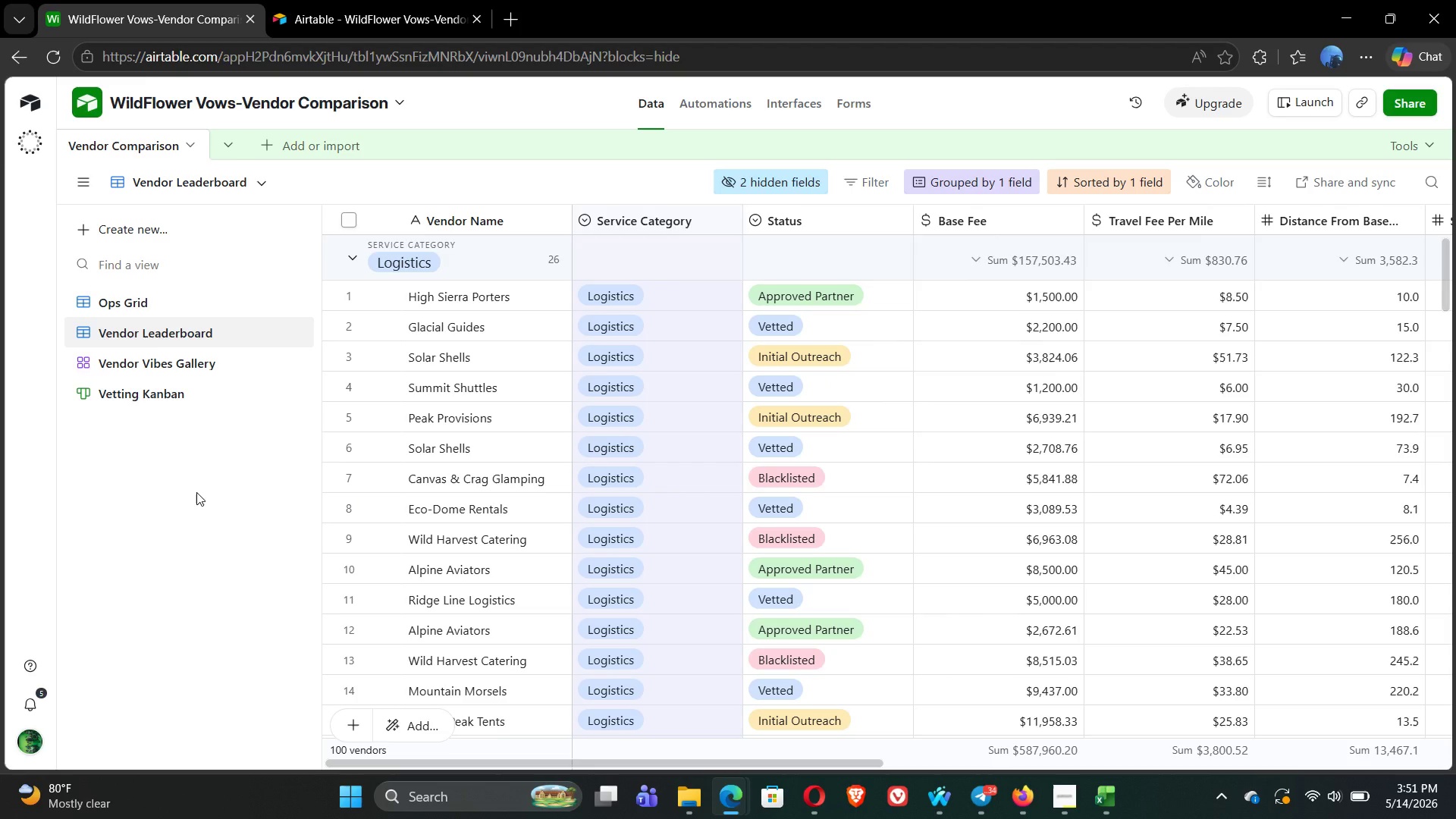 
key(Control+P)
 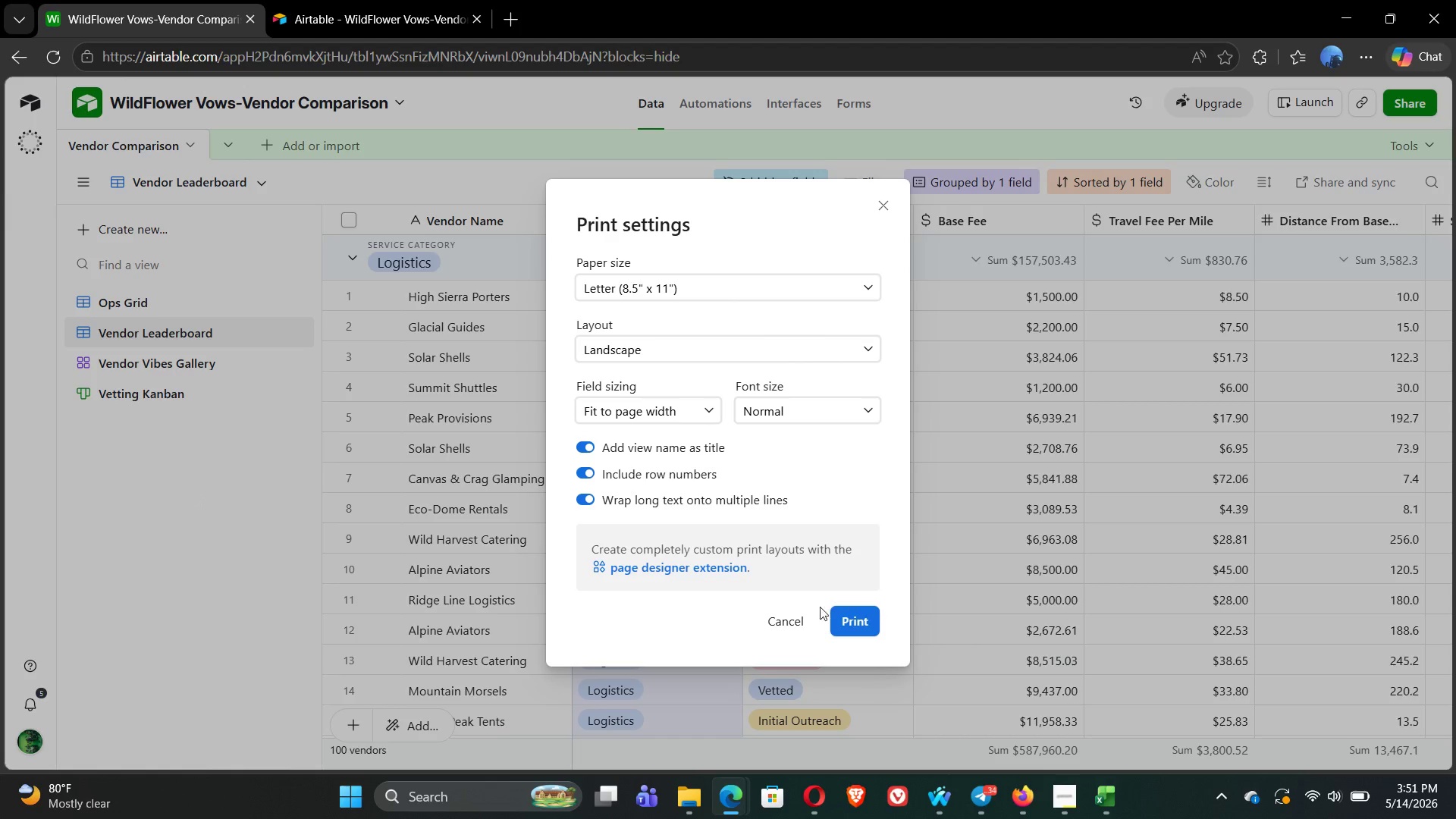 
left_click([863, 617])
 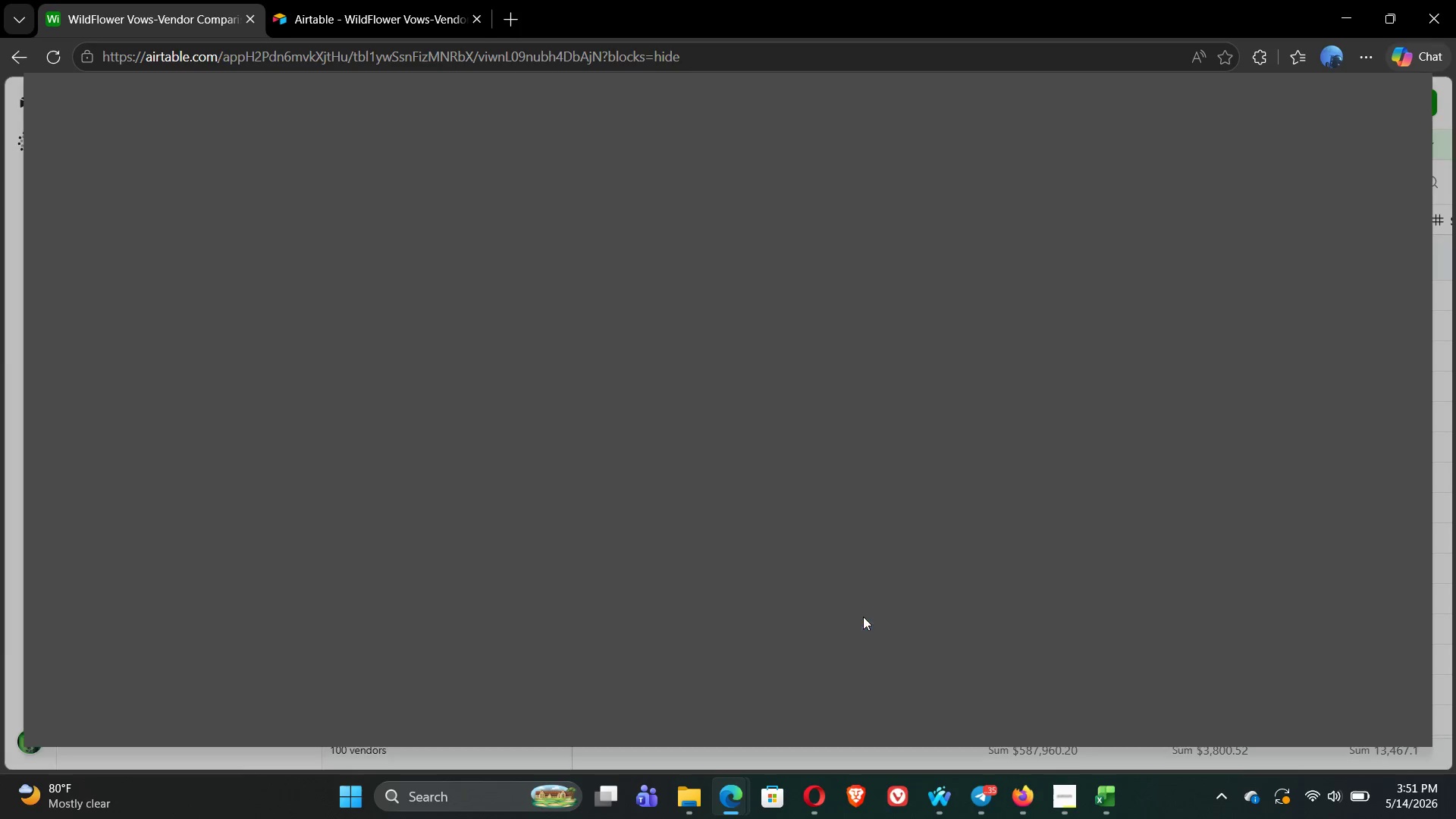 
wait(8.86)
 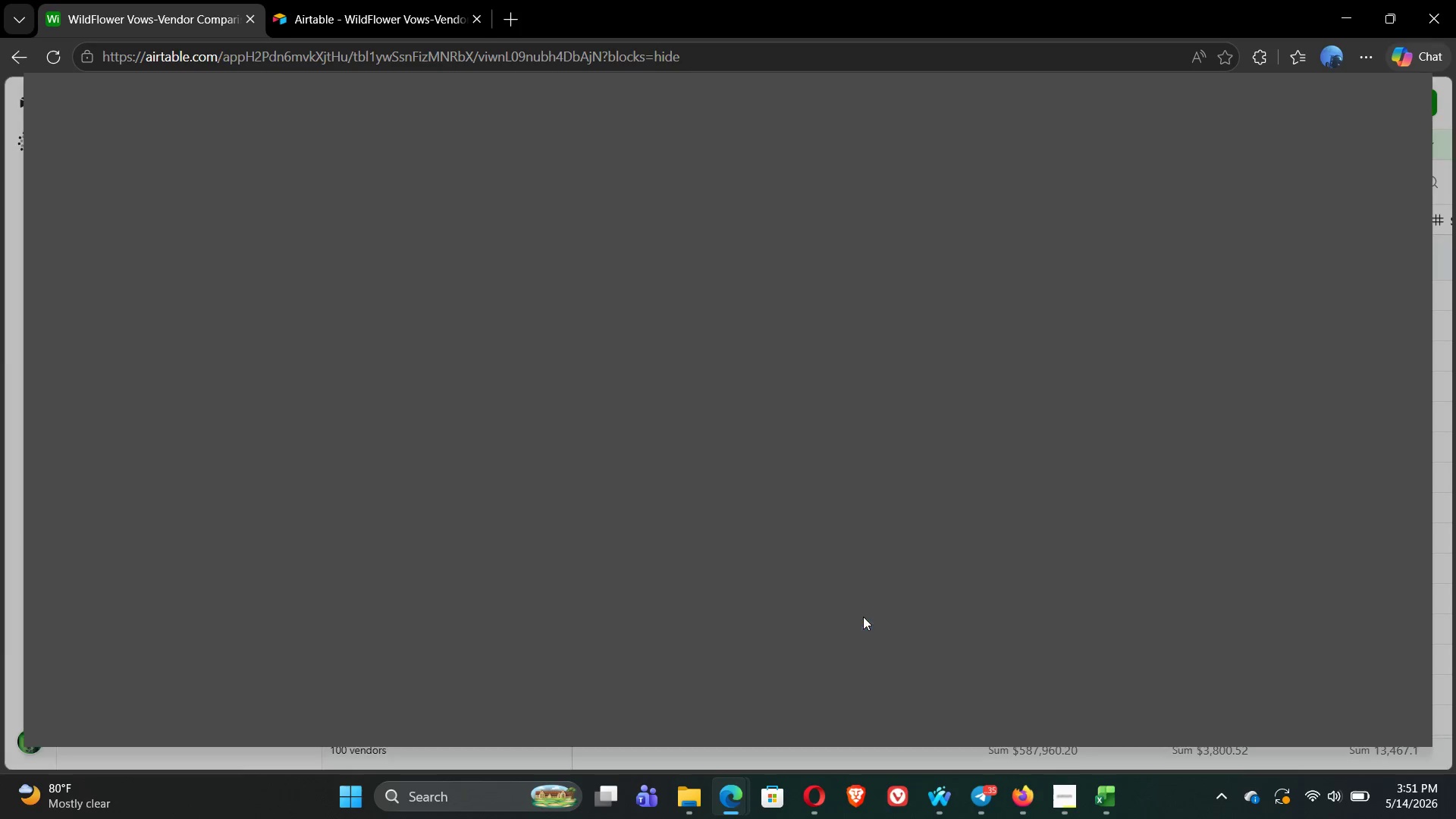 
left_click([118, 715])
 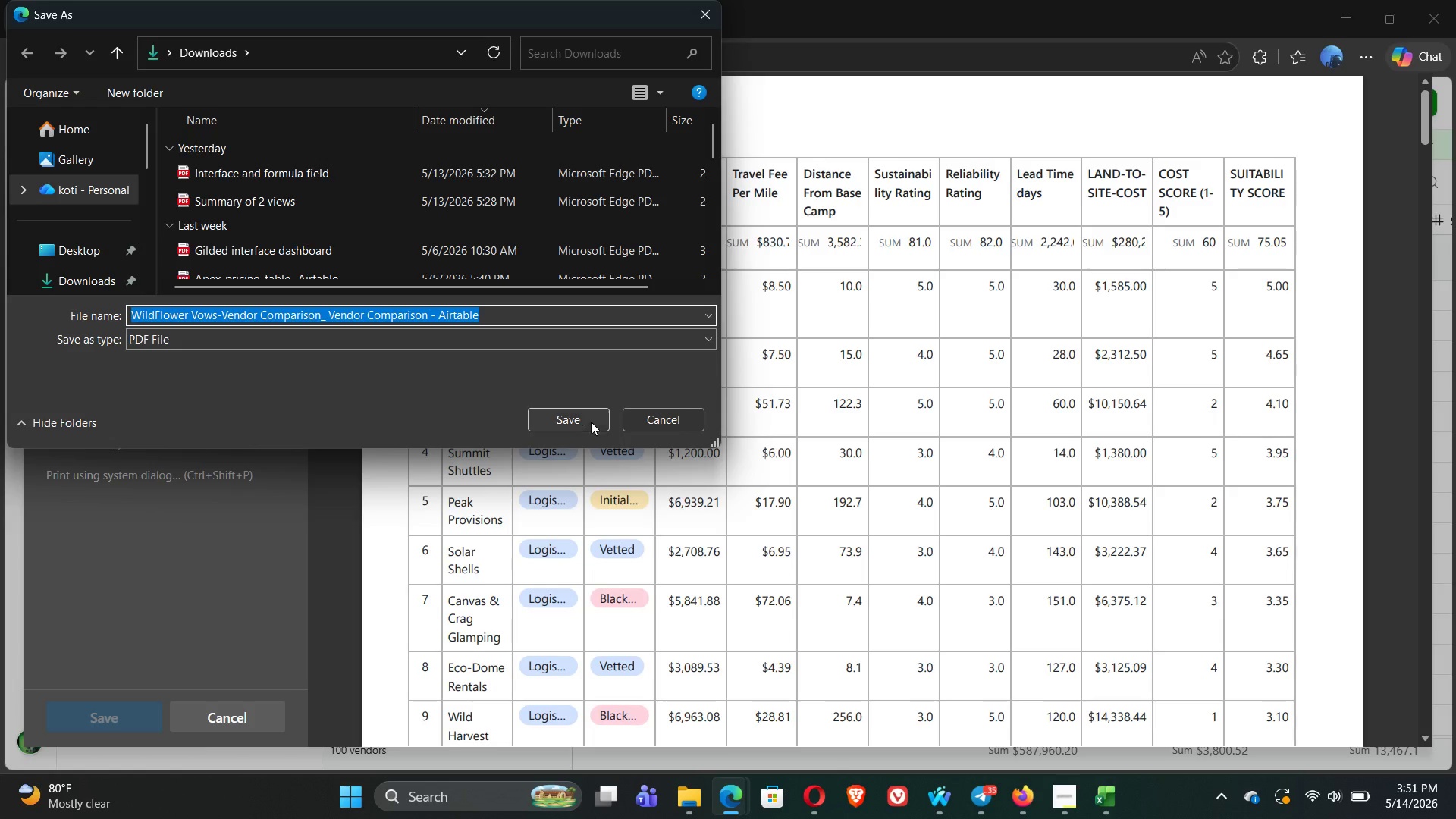 
wait(5.08)
 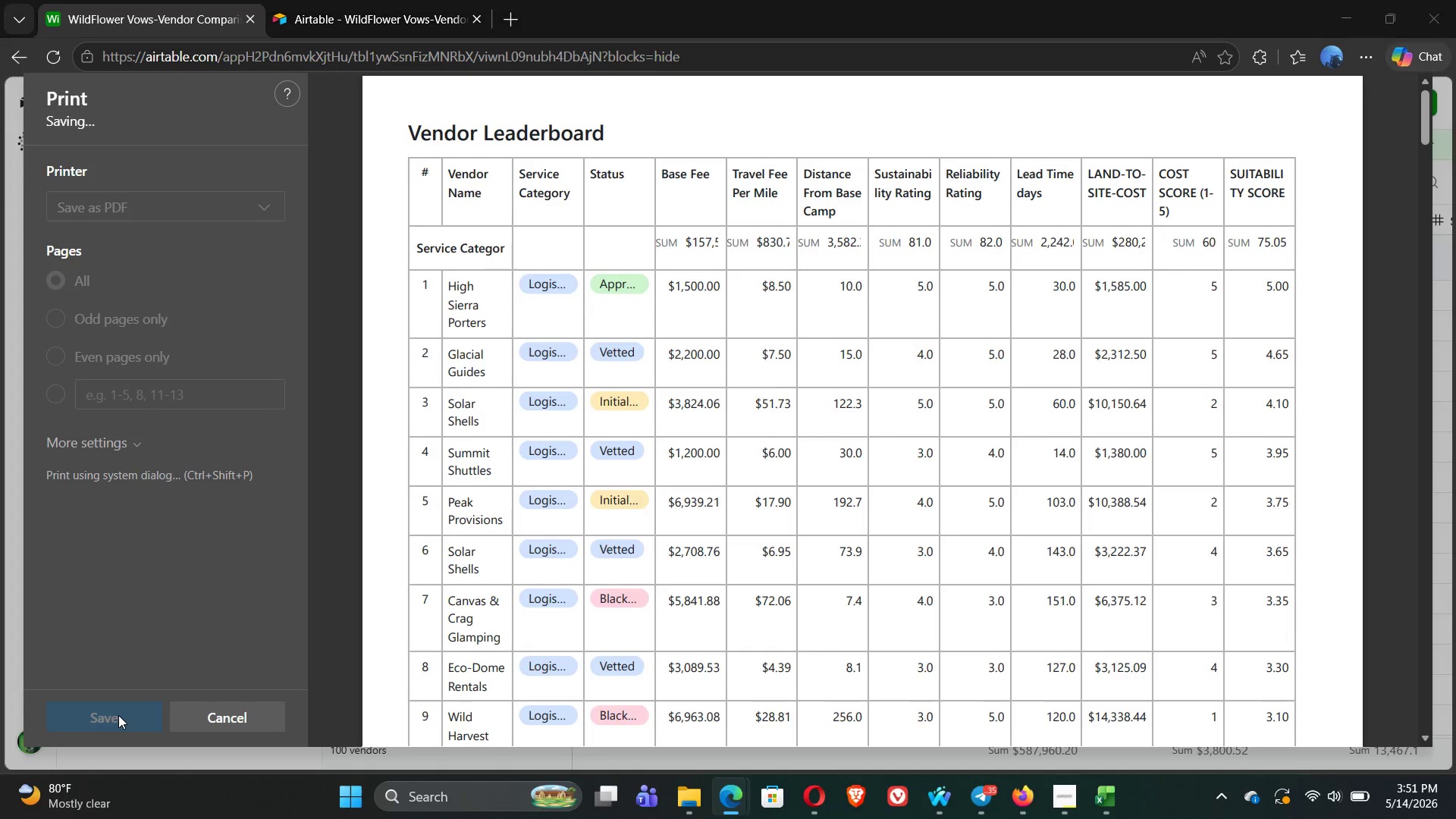 
left_click([581, 425])
 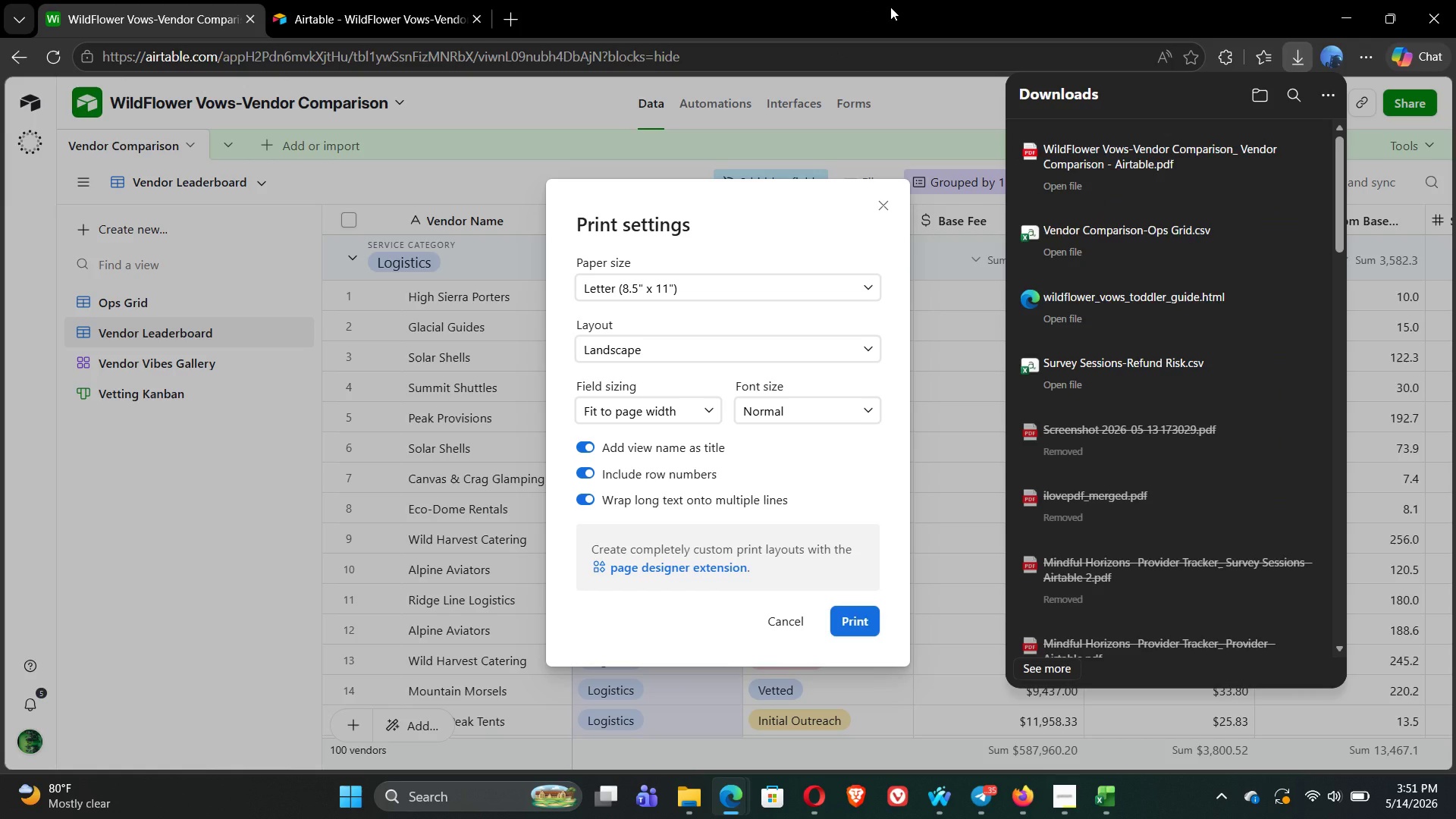 